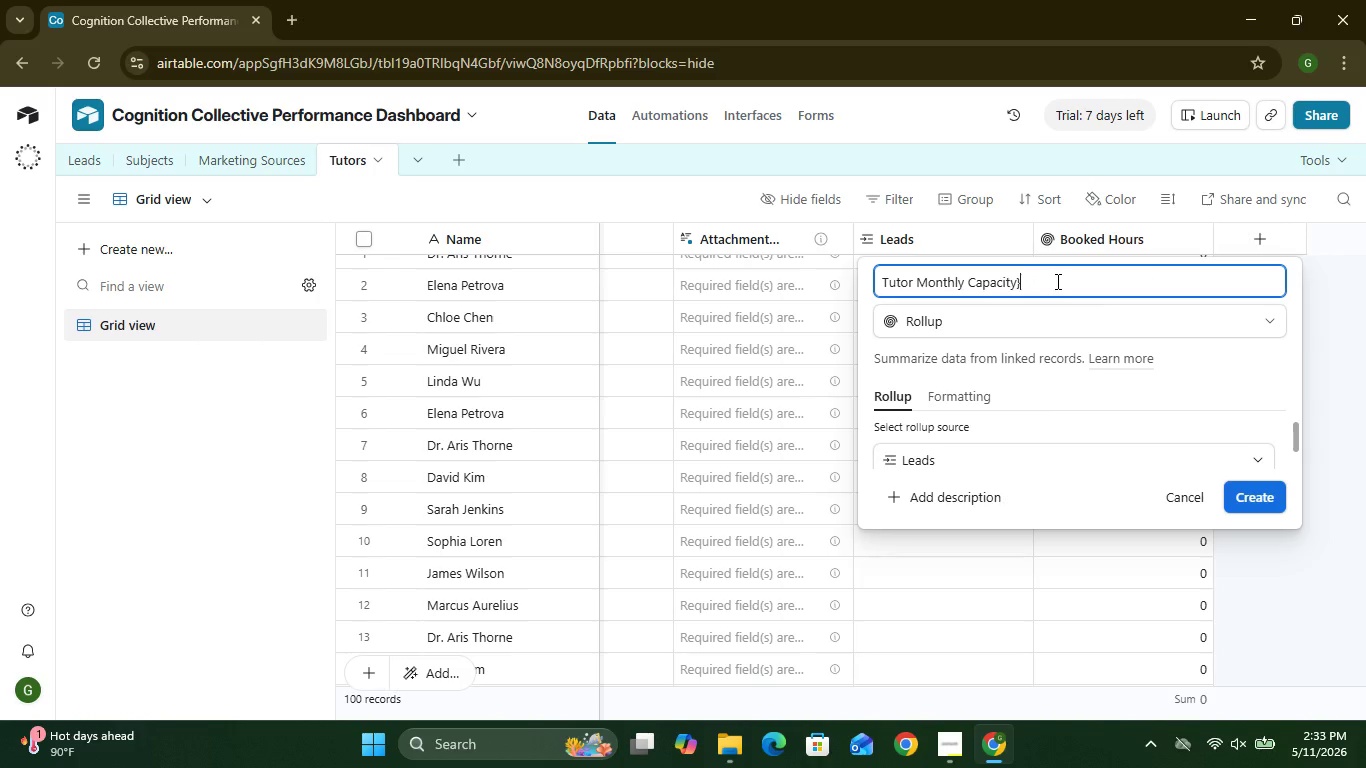 
key(Backspace)
 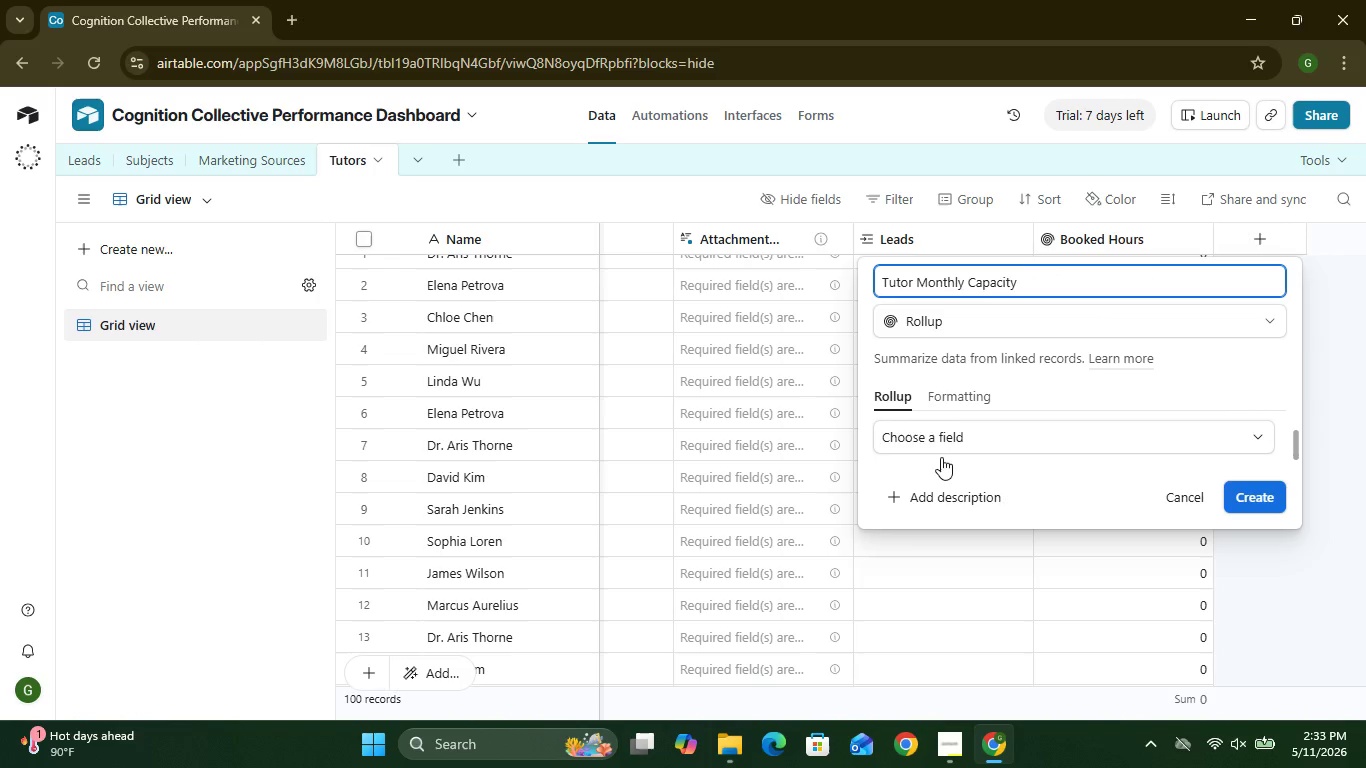 
left_click([941, 457])
 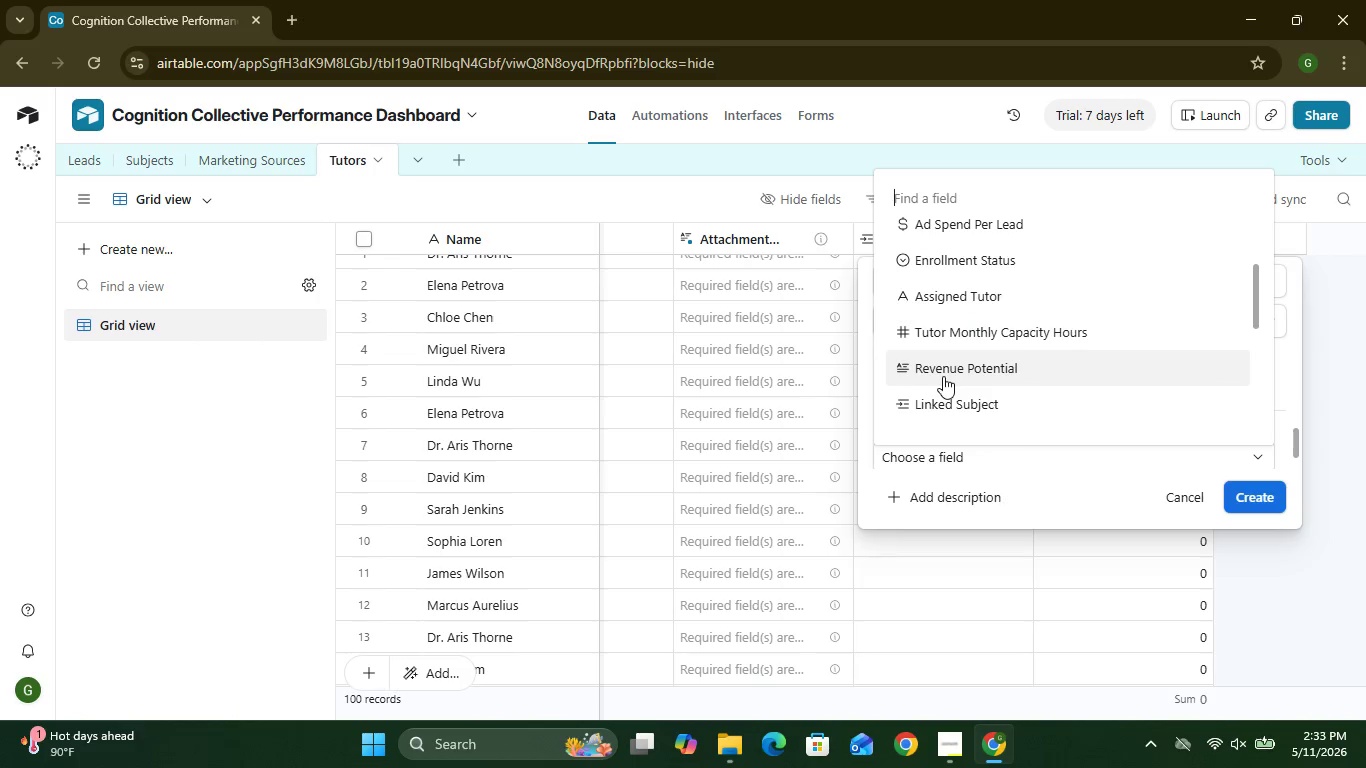 
left_click([956, 345])
 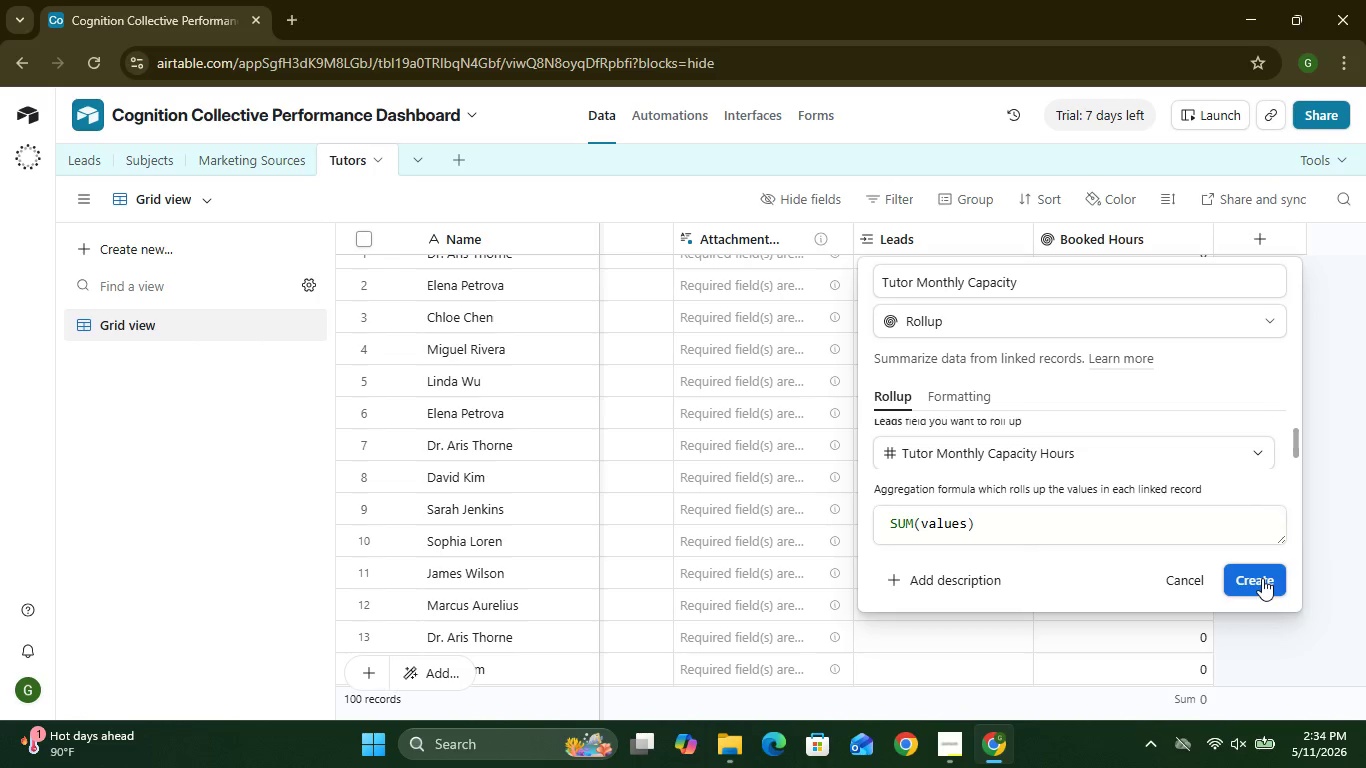 
left_click([1262, 578])
 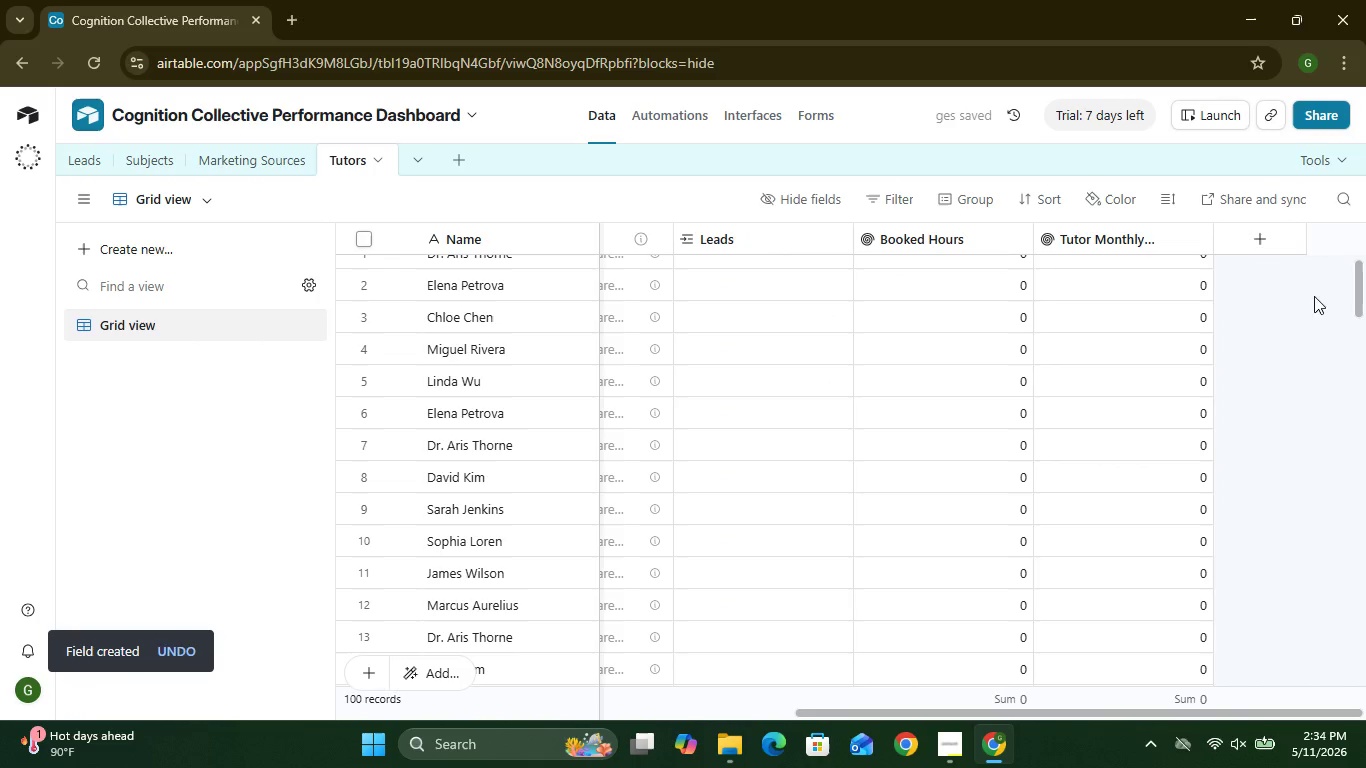 
left_click([1276, 244])
 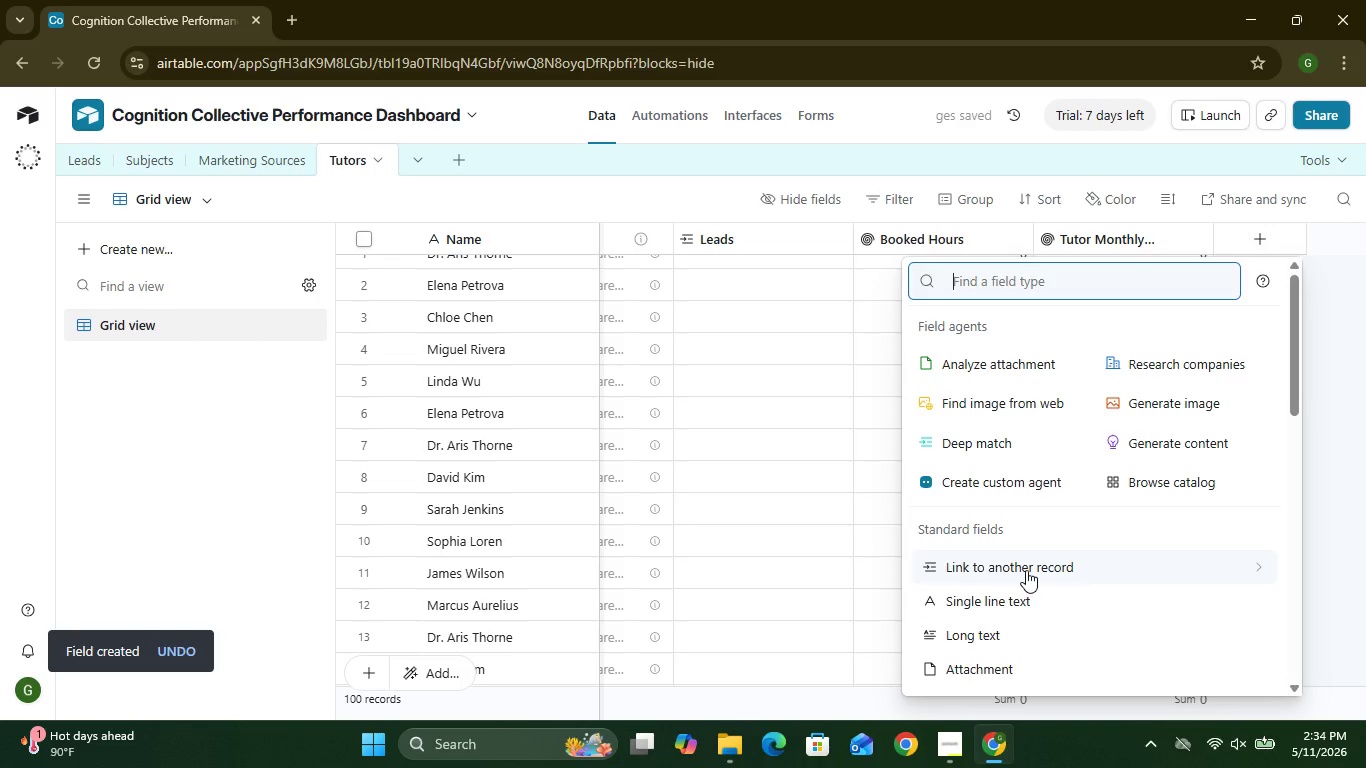 
mouse_move([1013, 614])
 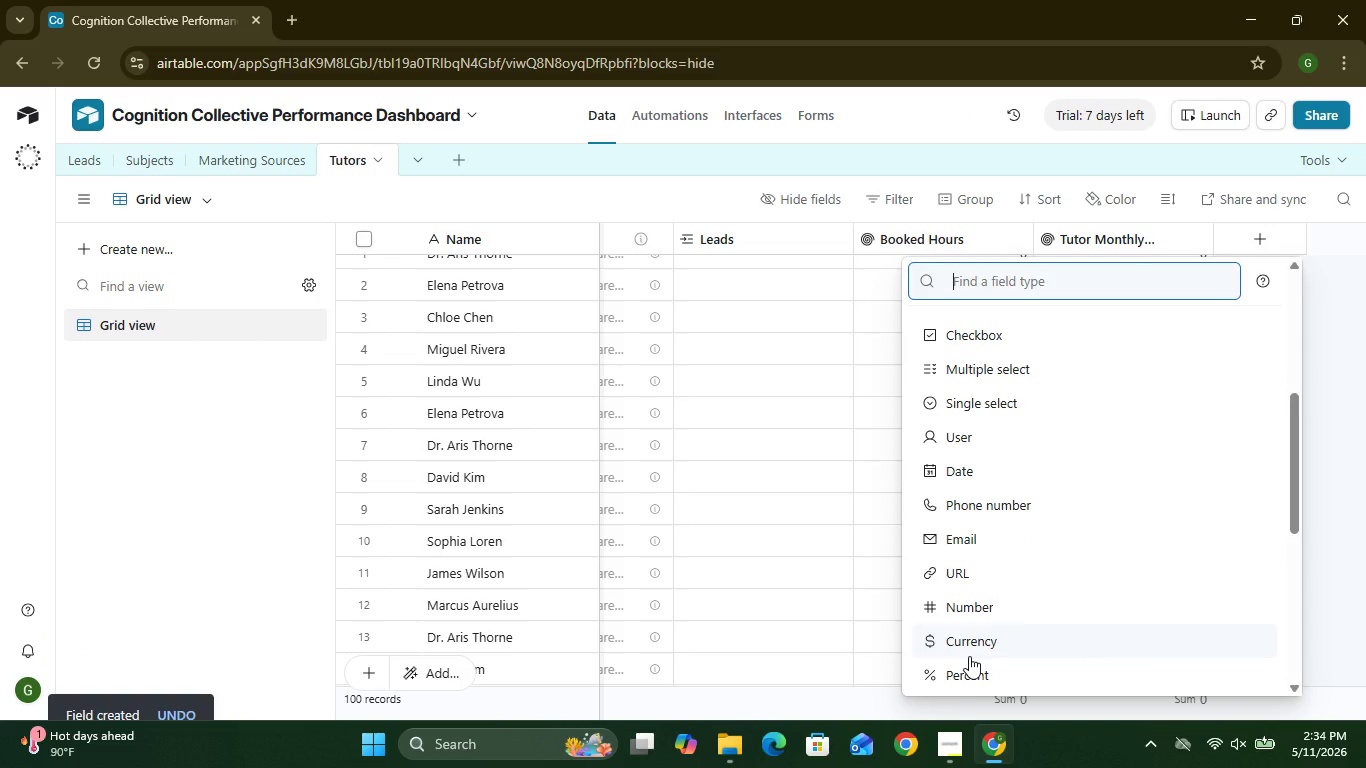 
mouse_move([970, 668])
 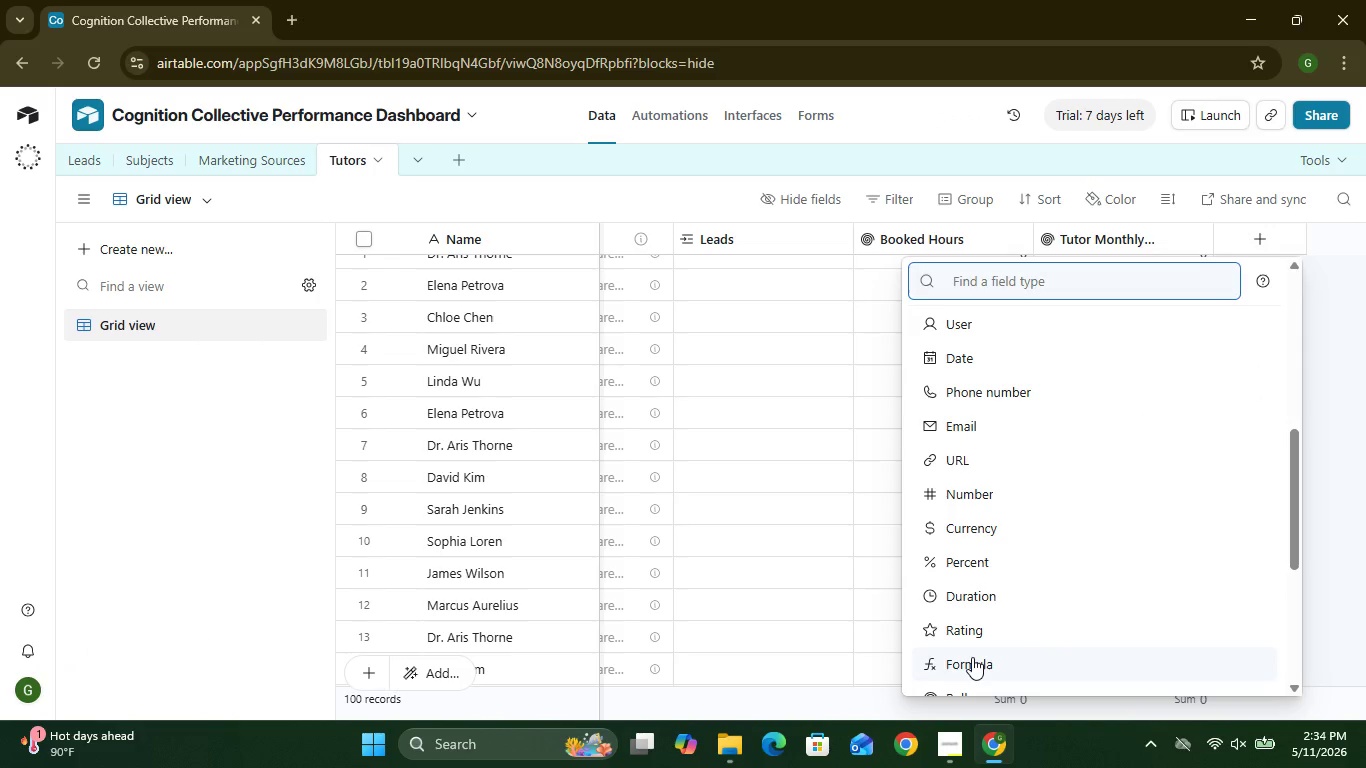 
left_click([972, 657])
 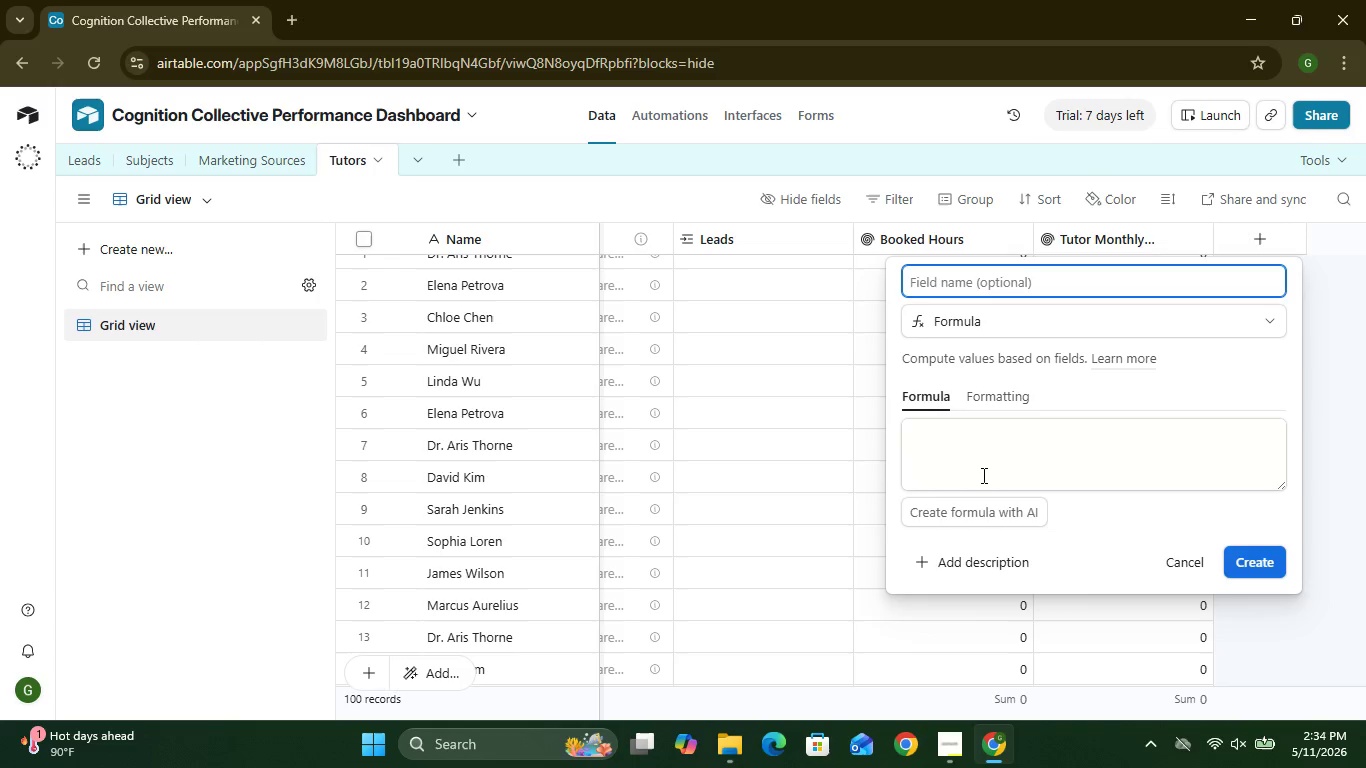 
left_click([982, 475])
 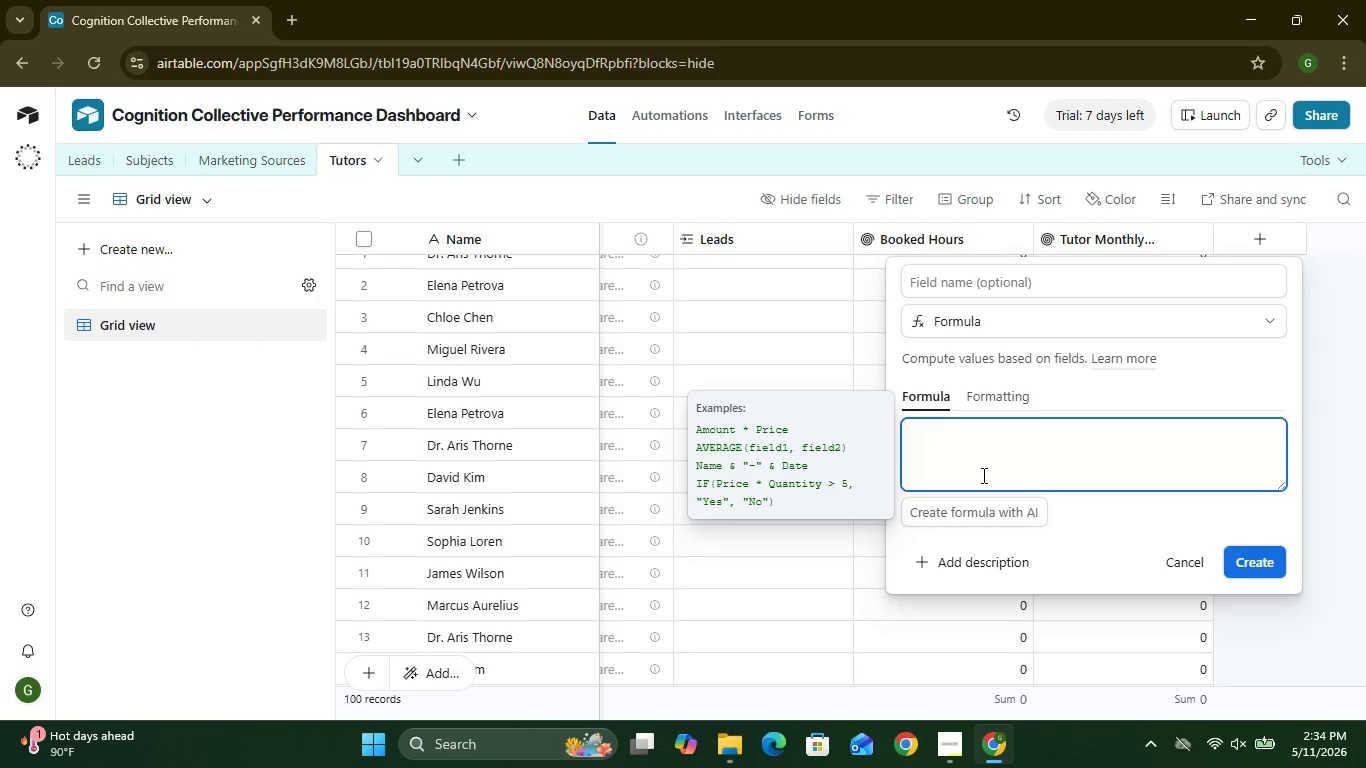 
key(Control+V)
 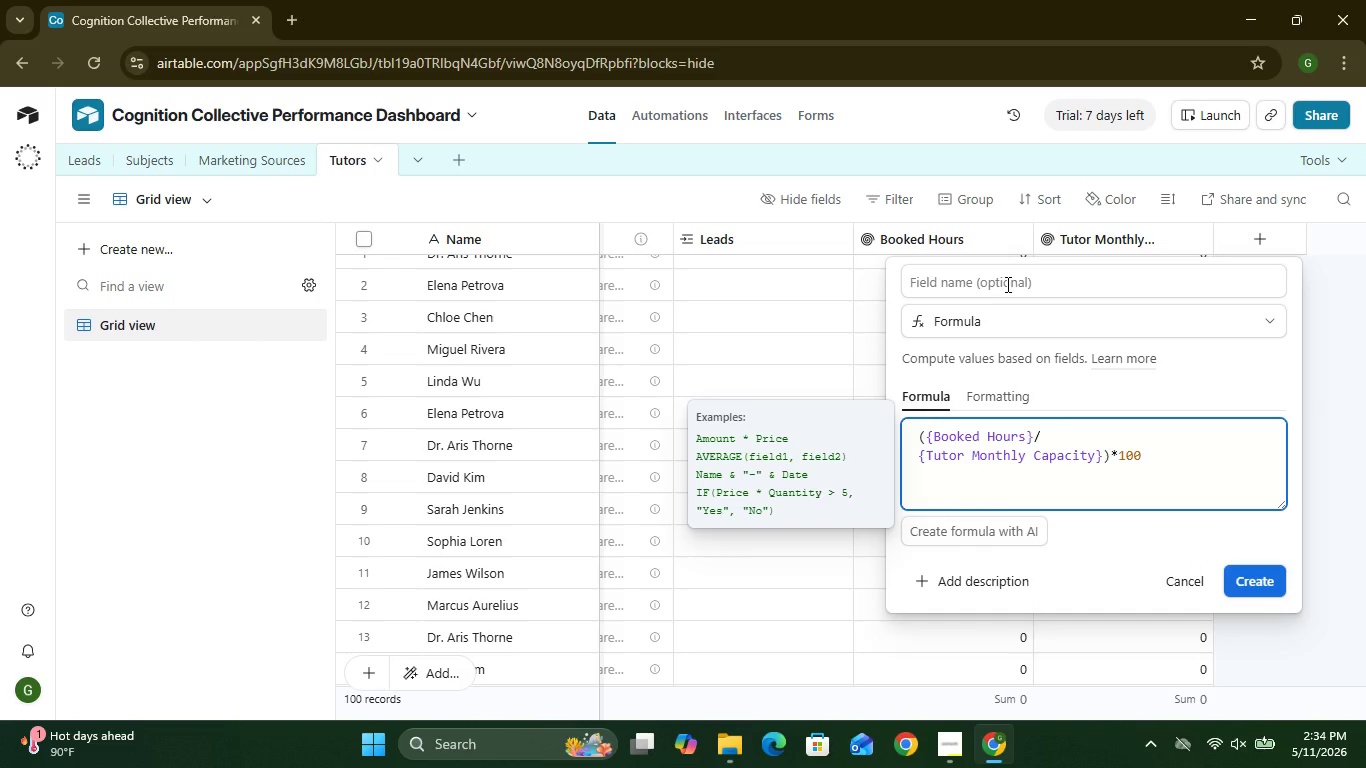 
wait(6.09)
 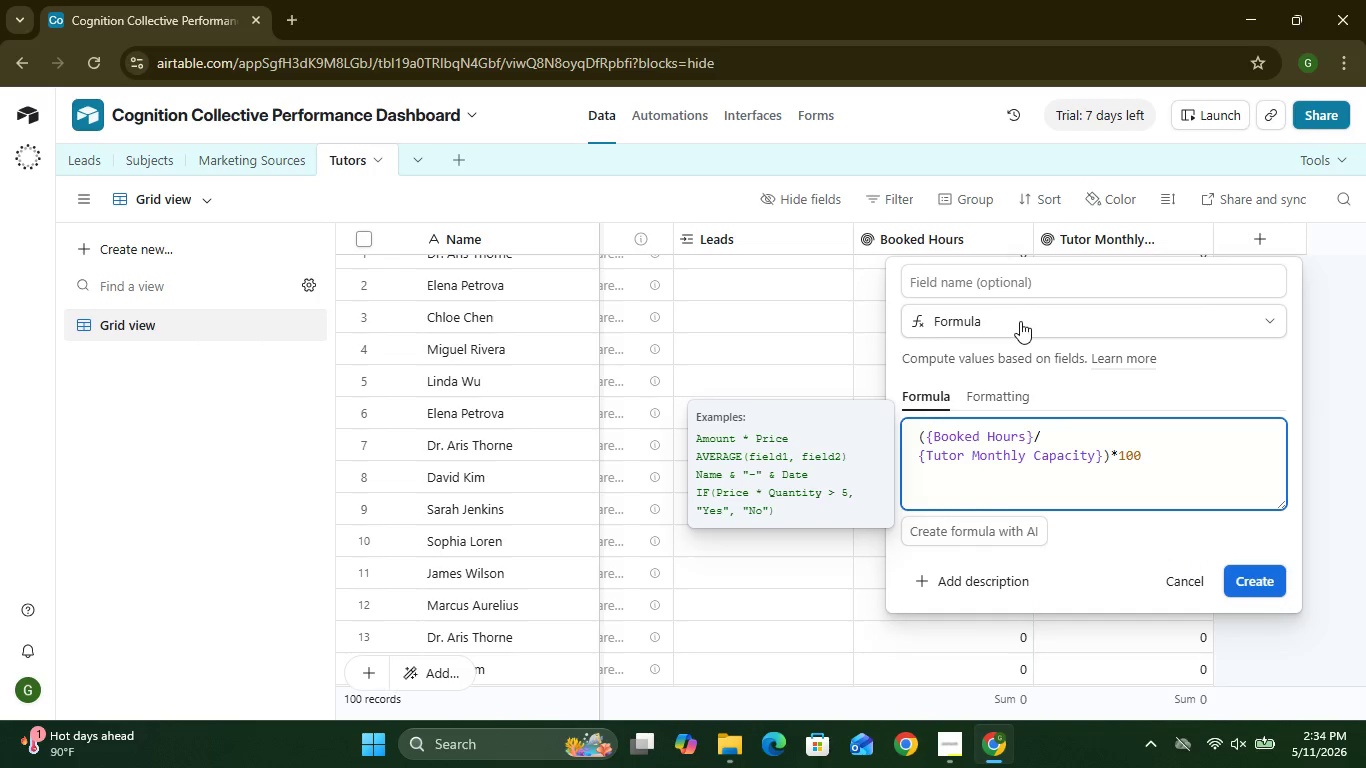 
left_click([1006, 284])
 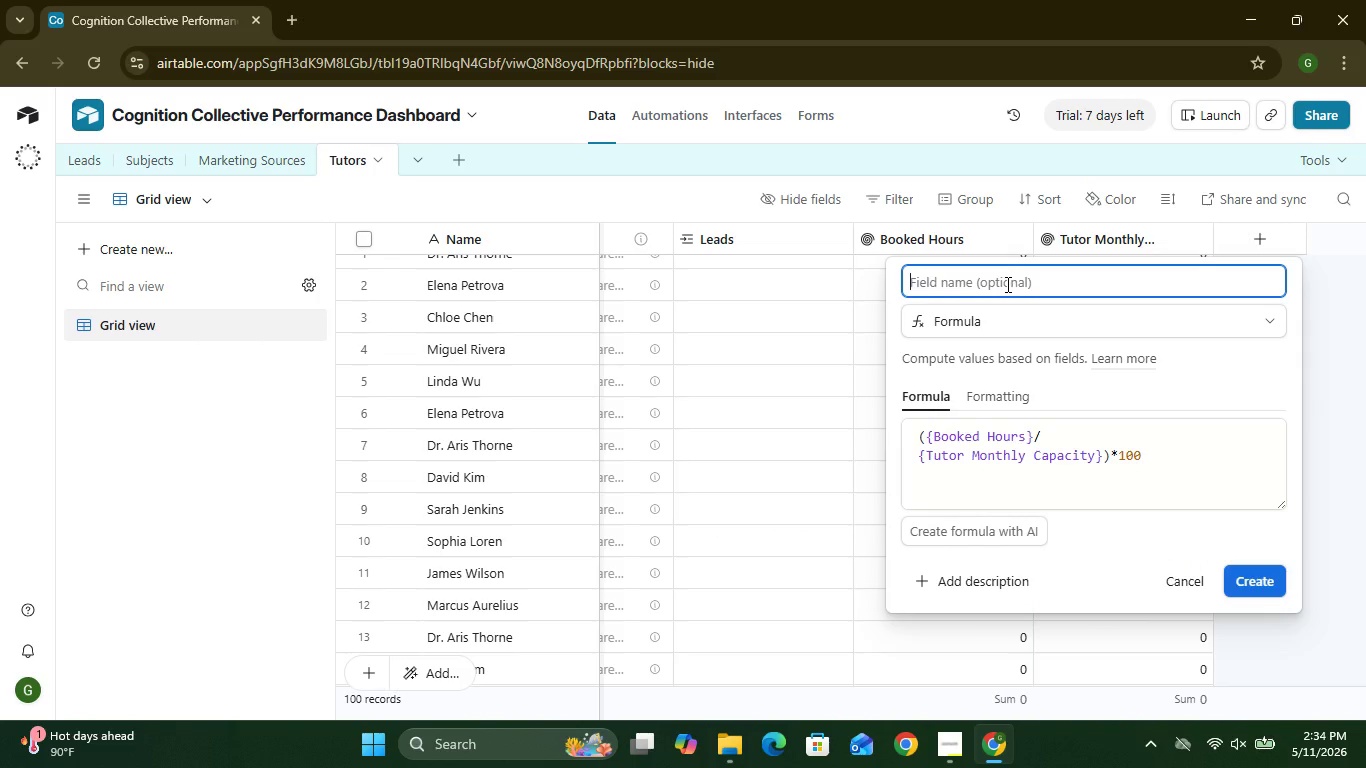 
type(Capacity Util)
 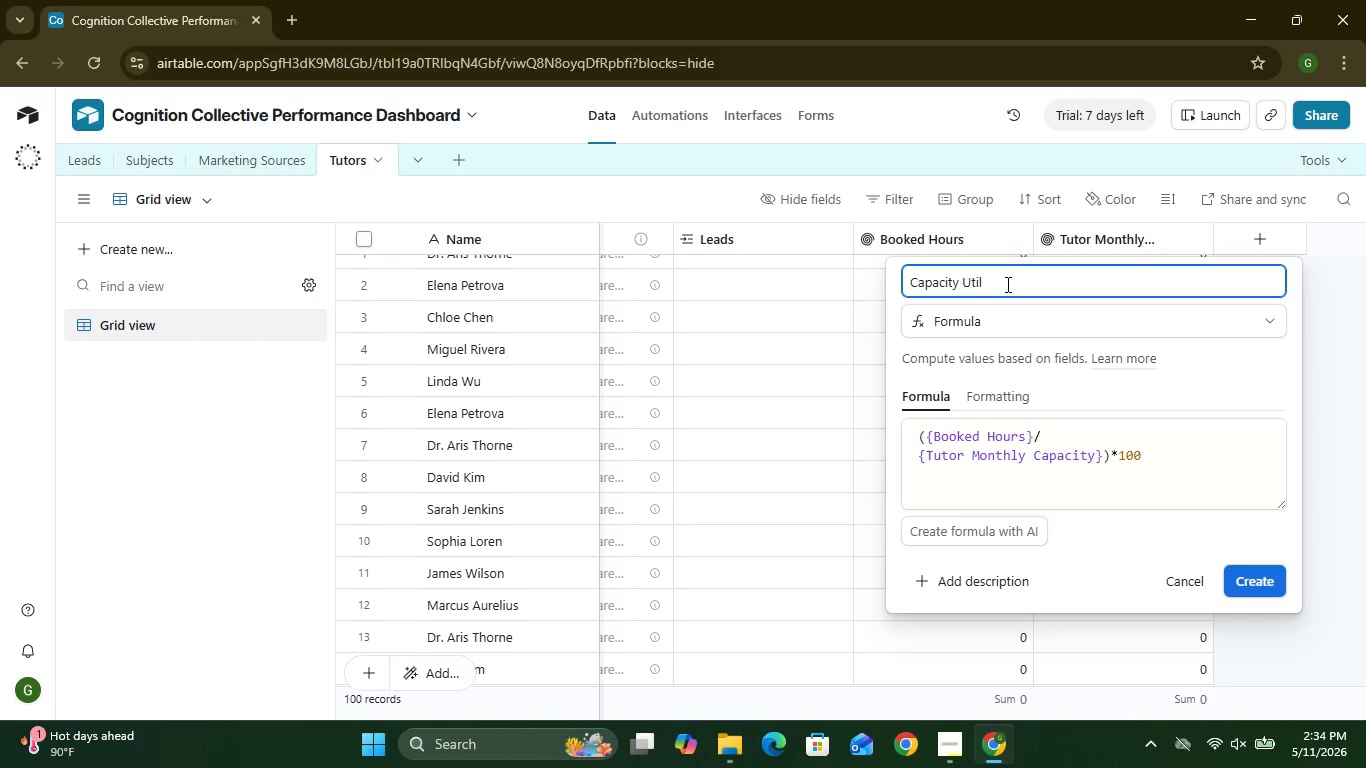 
type(izatiom)
key(Backspace)
type(n)
 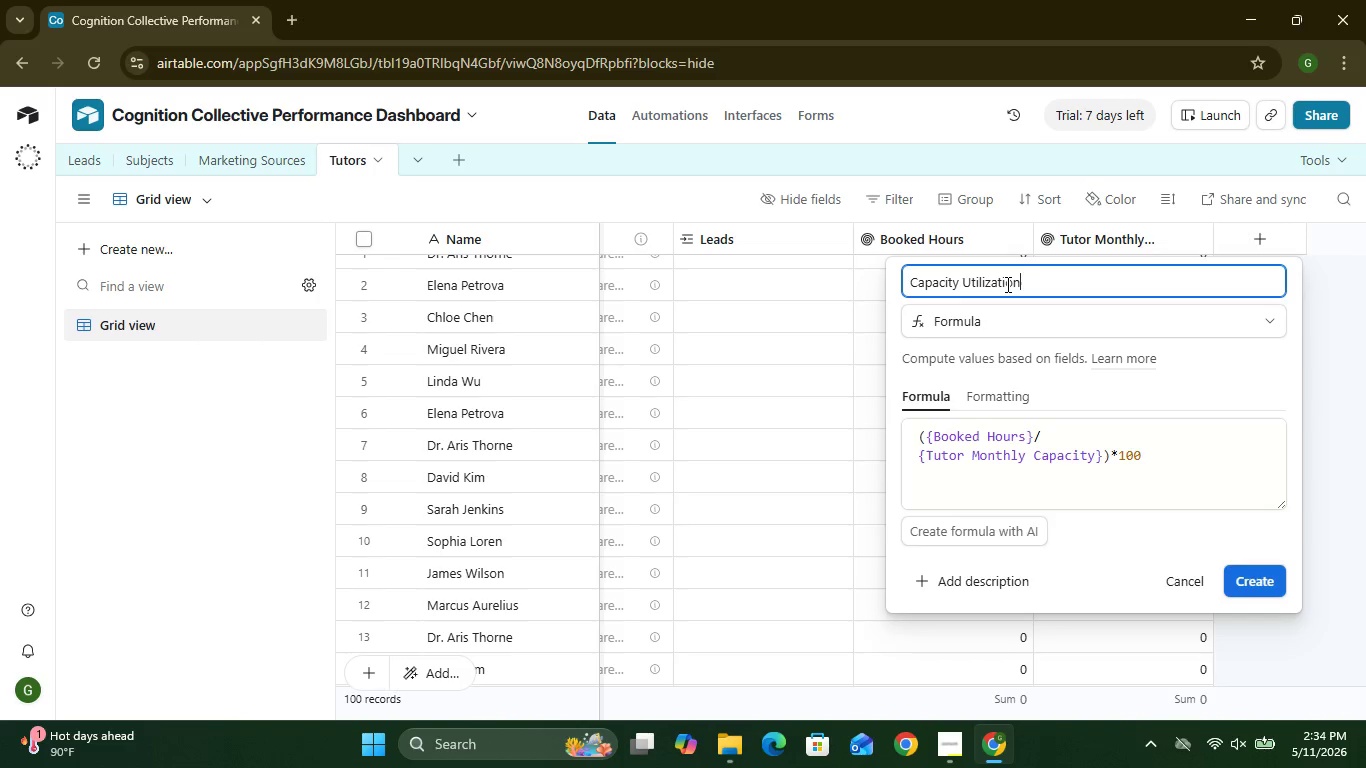 
wait(5.36)
 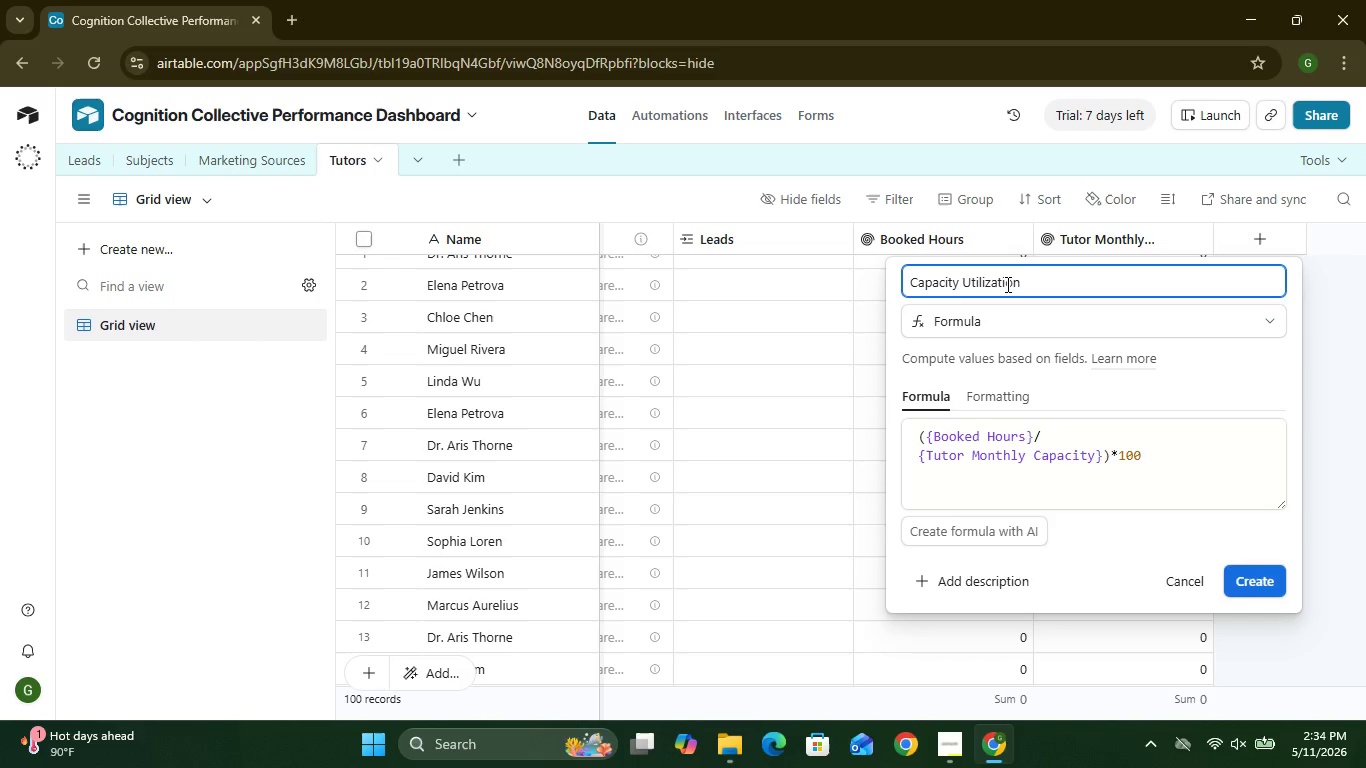 
key(Space)
 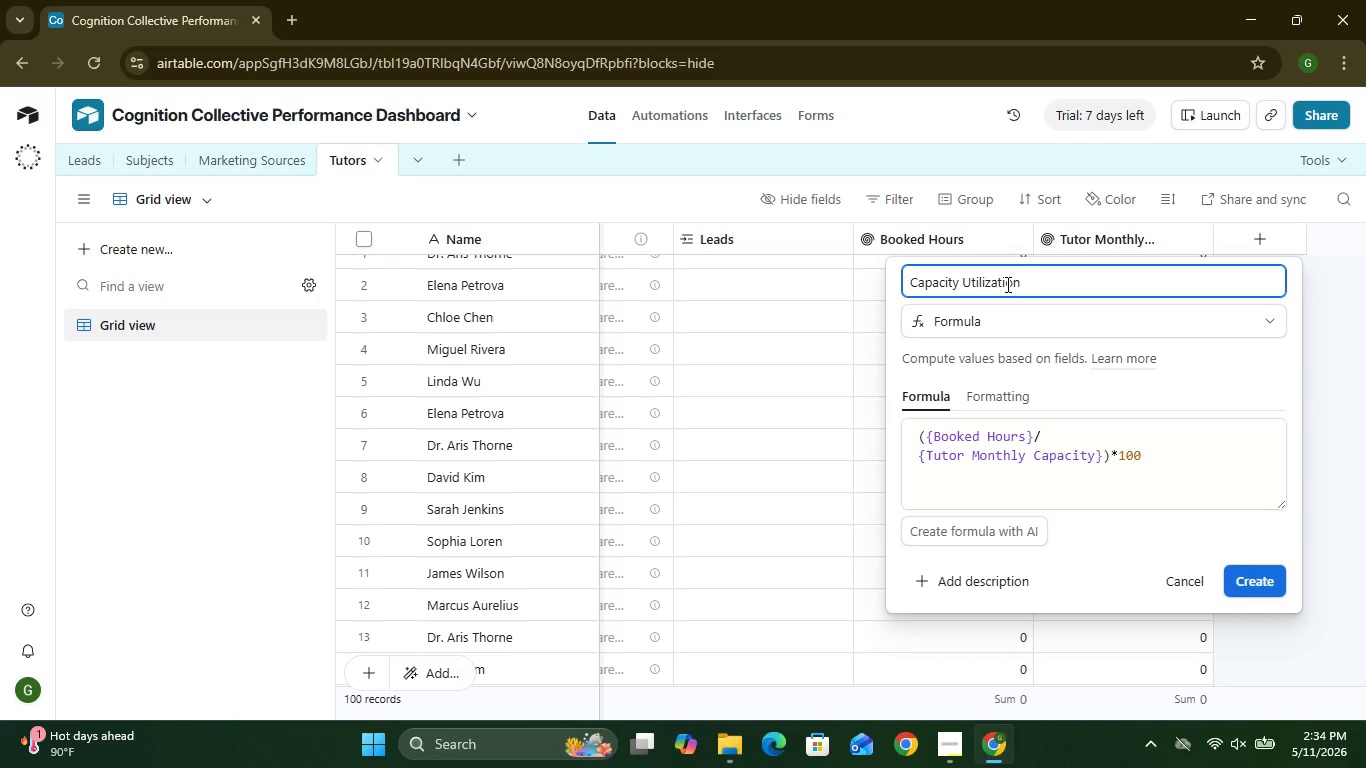 
key(Shift+5)
 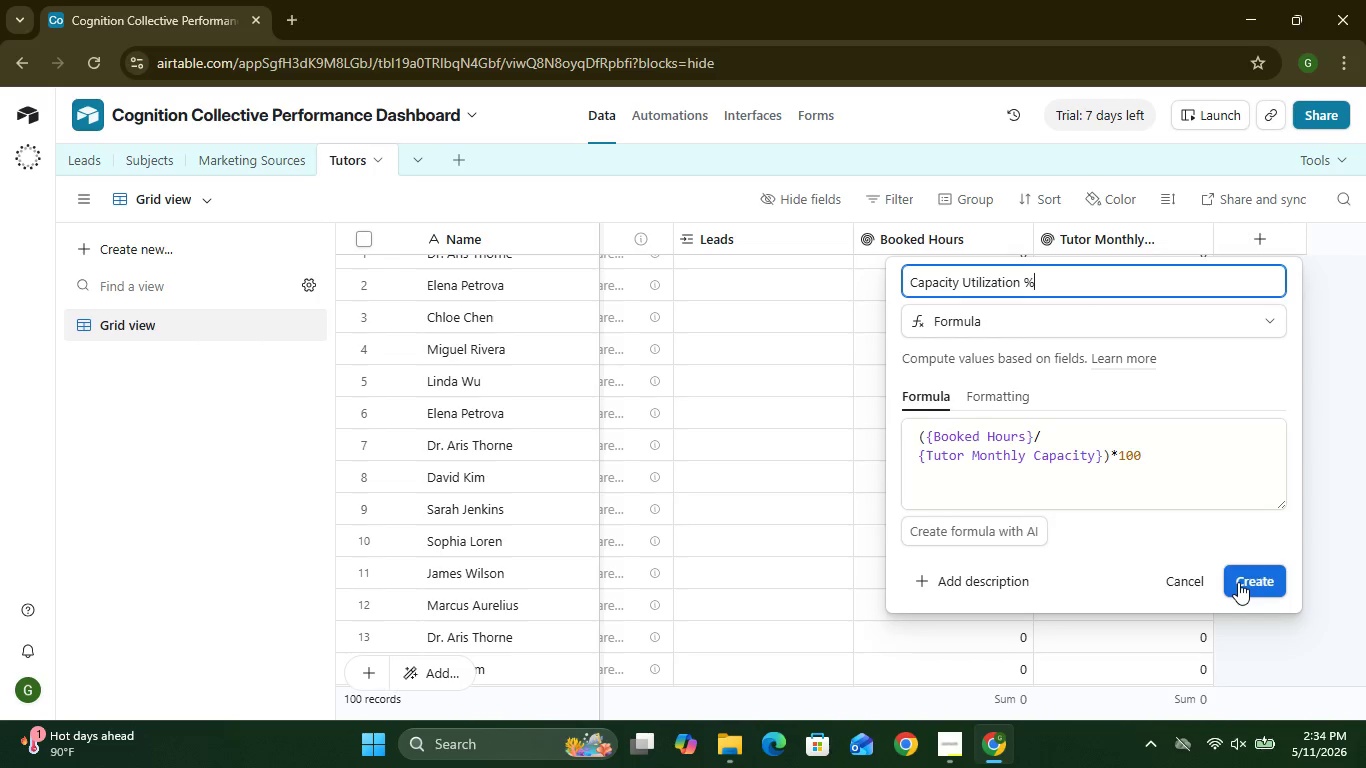 
wait(7.06)
 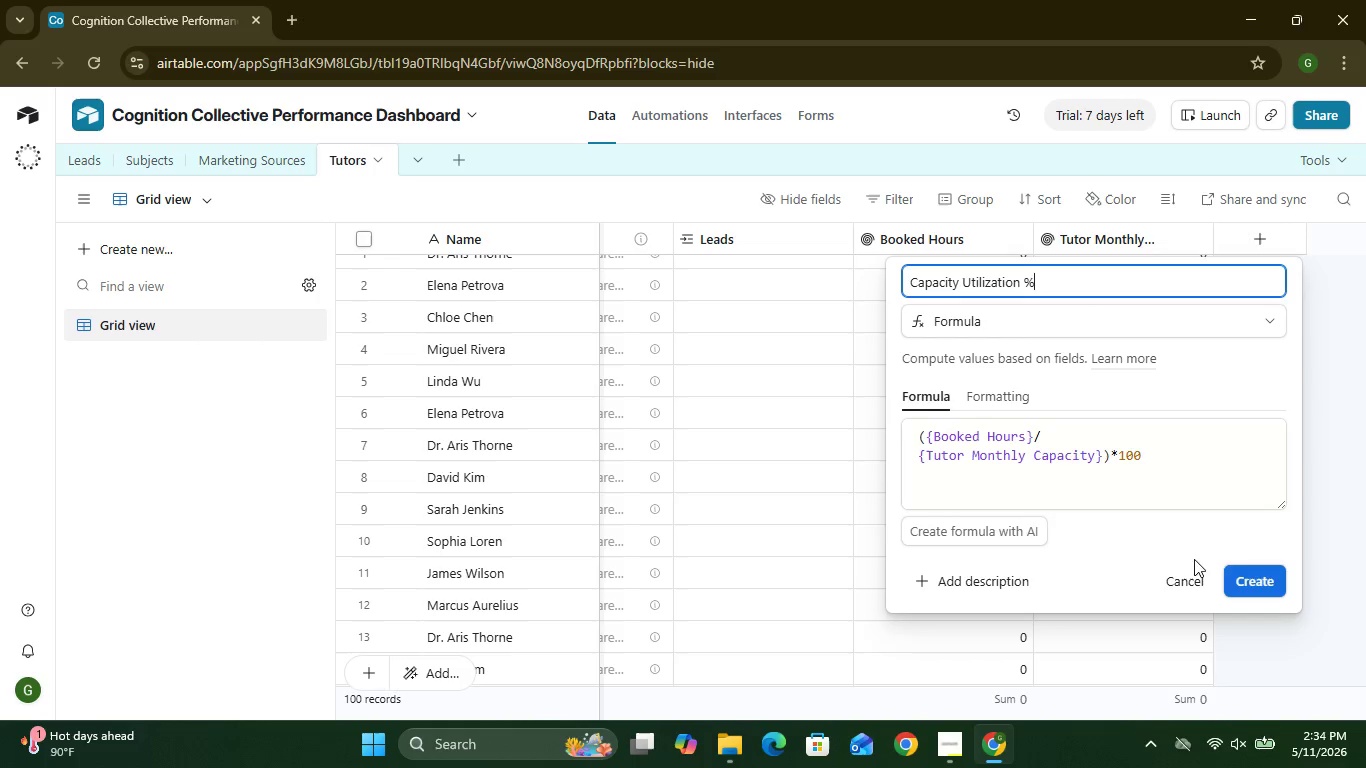 
left_click([1238, 582])
 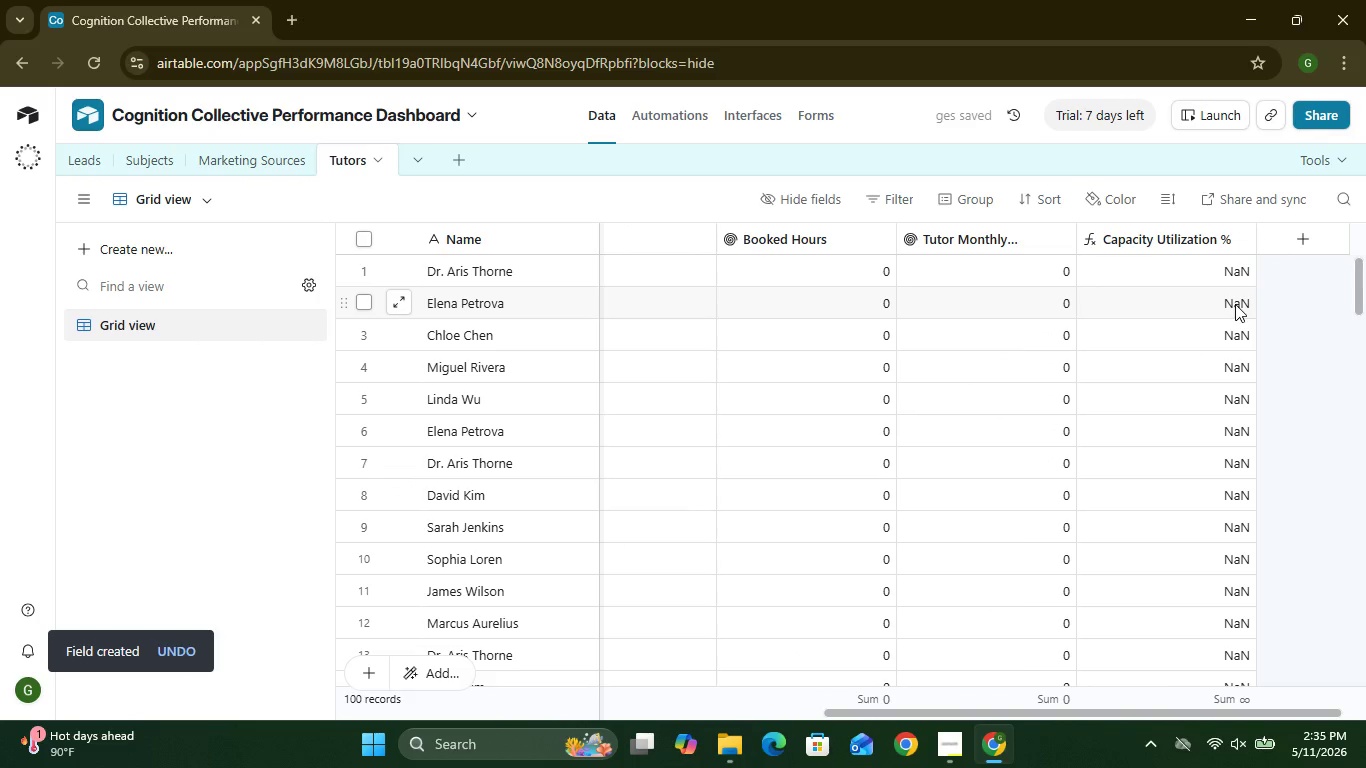 
wait(11.95)
 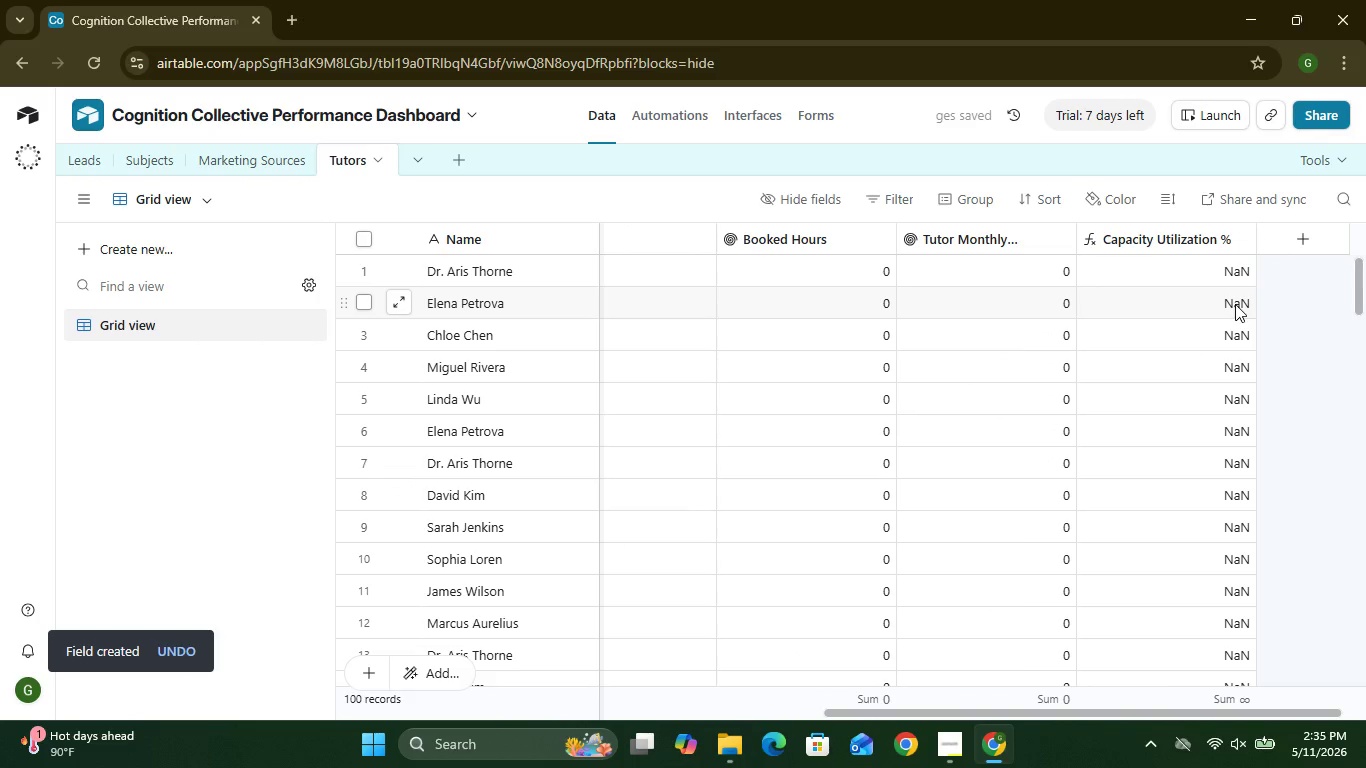 
left_click([1241, 237])
 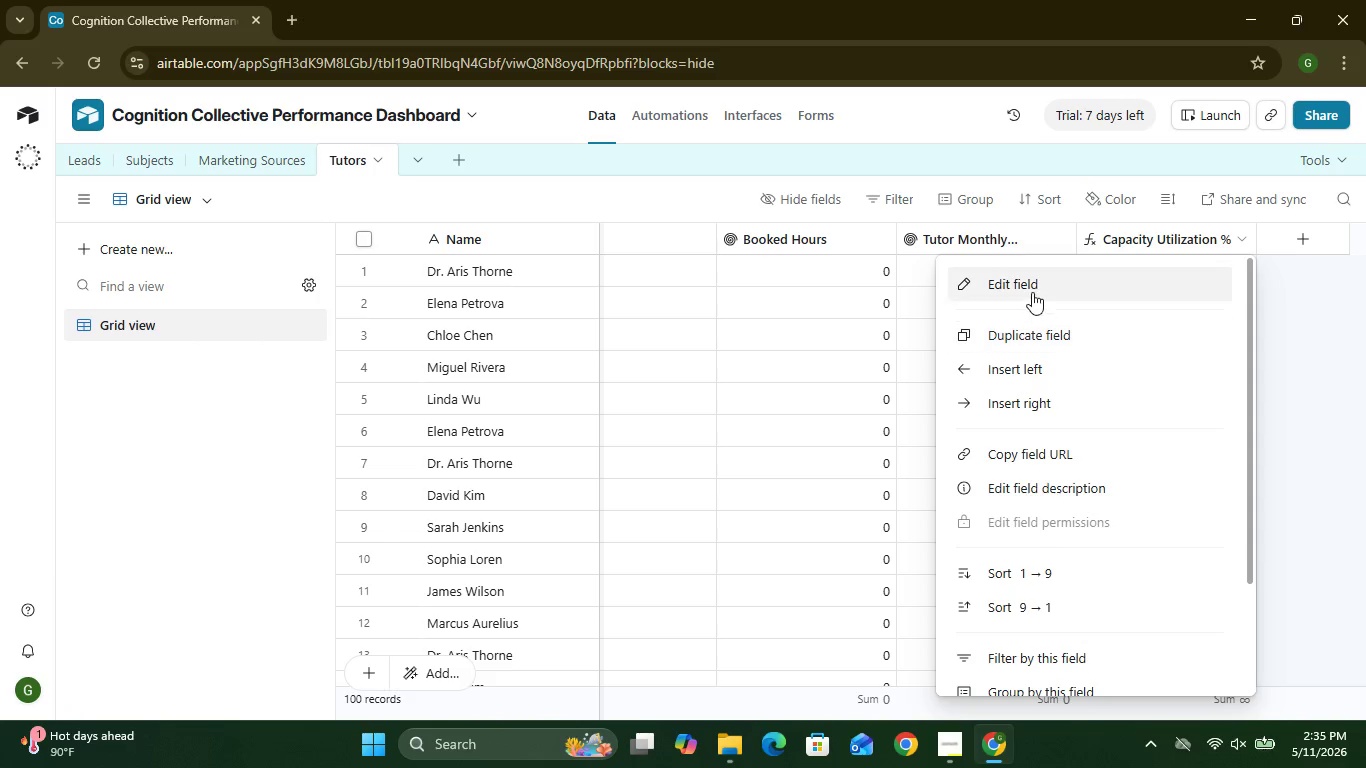 
left_click([1032, 292])
 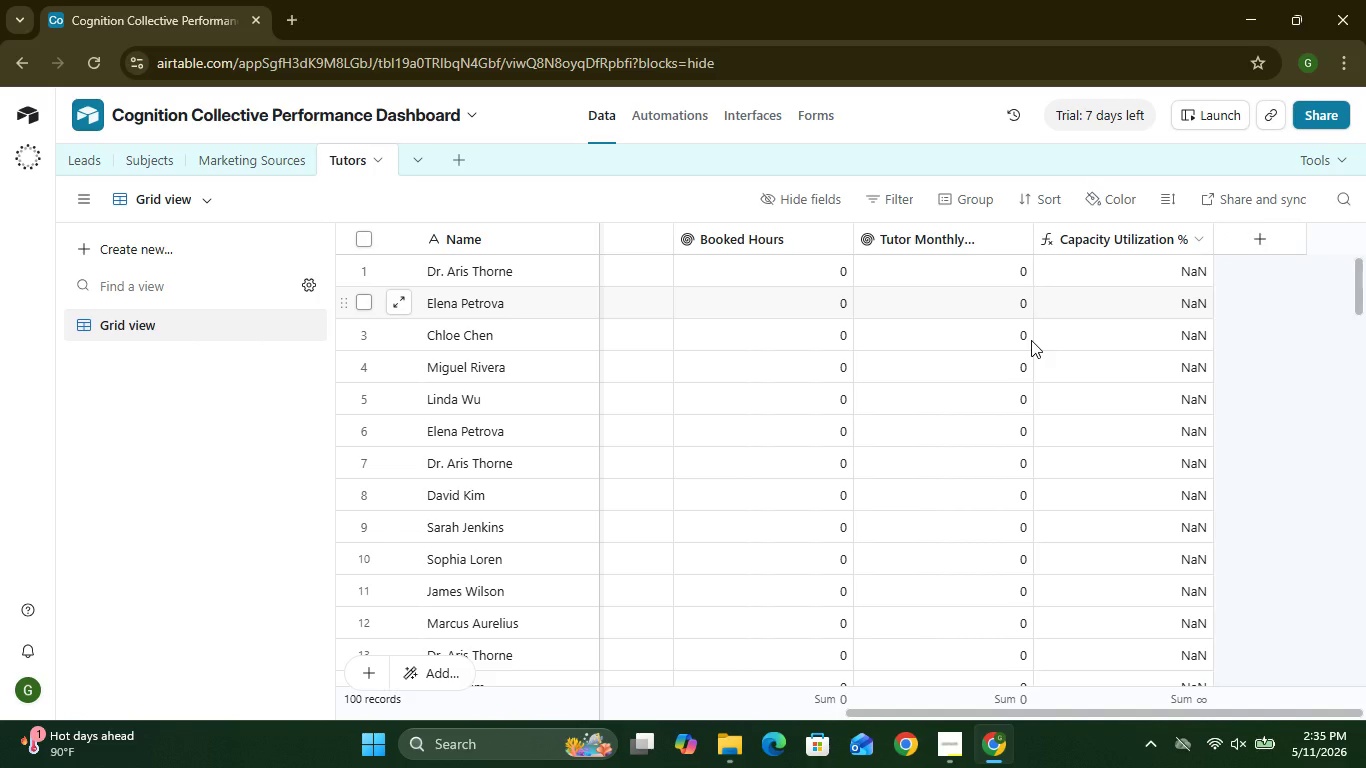 
mouse_move([1072, 401])
 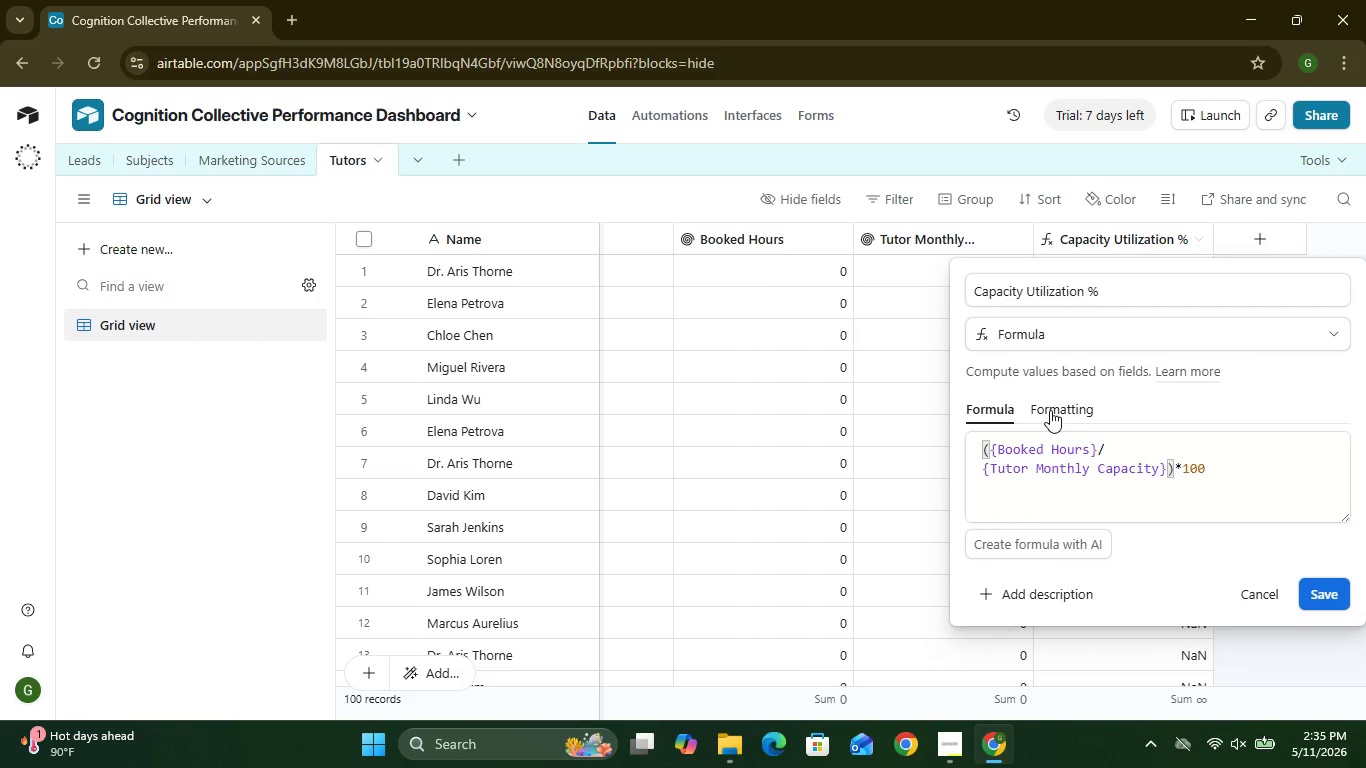 
left_click([1050, 410])
 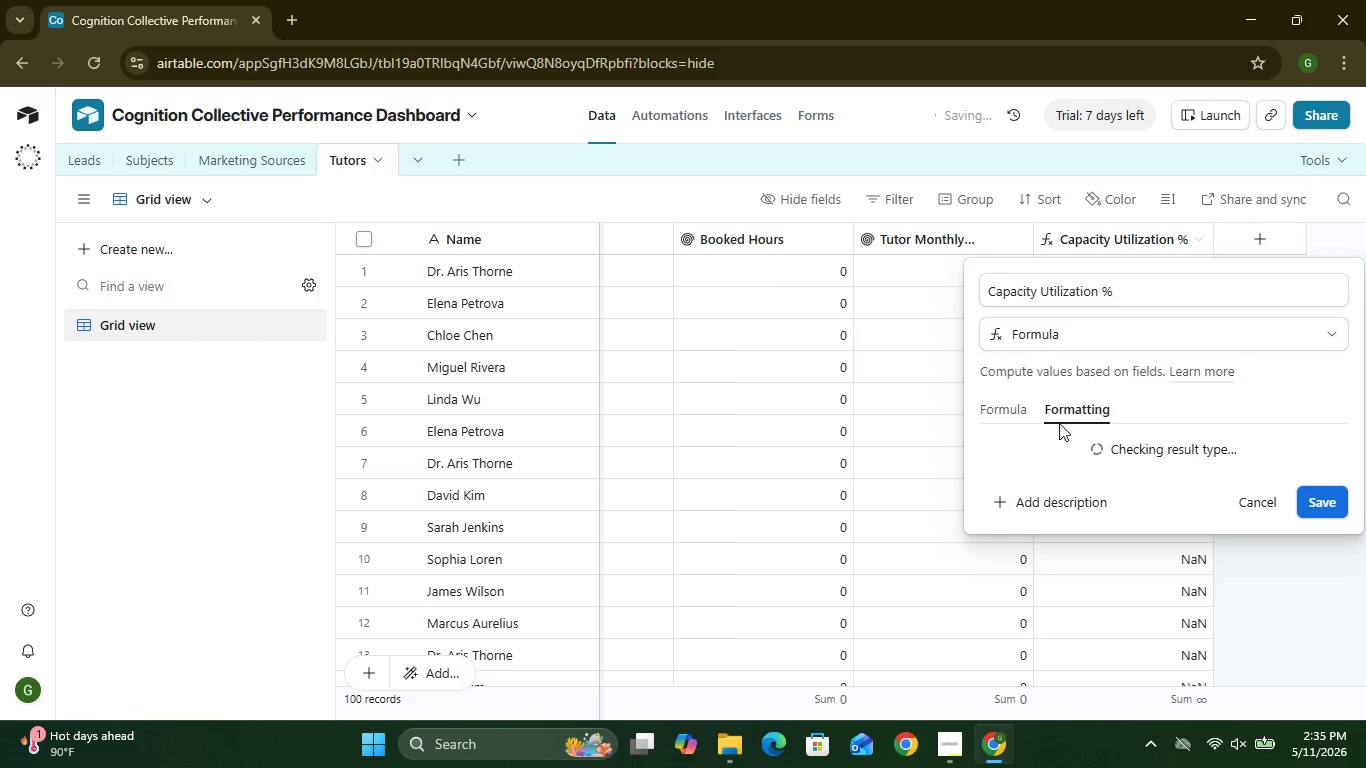 
wait(8.72)
 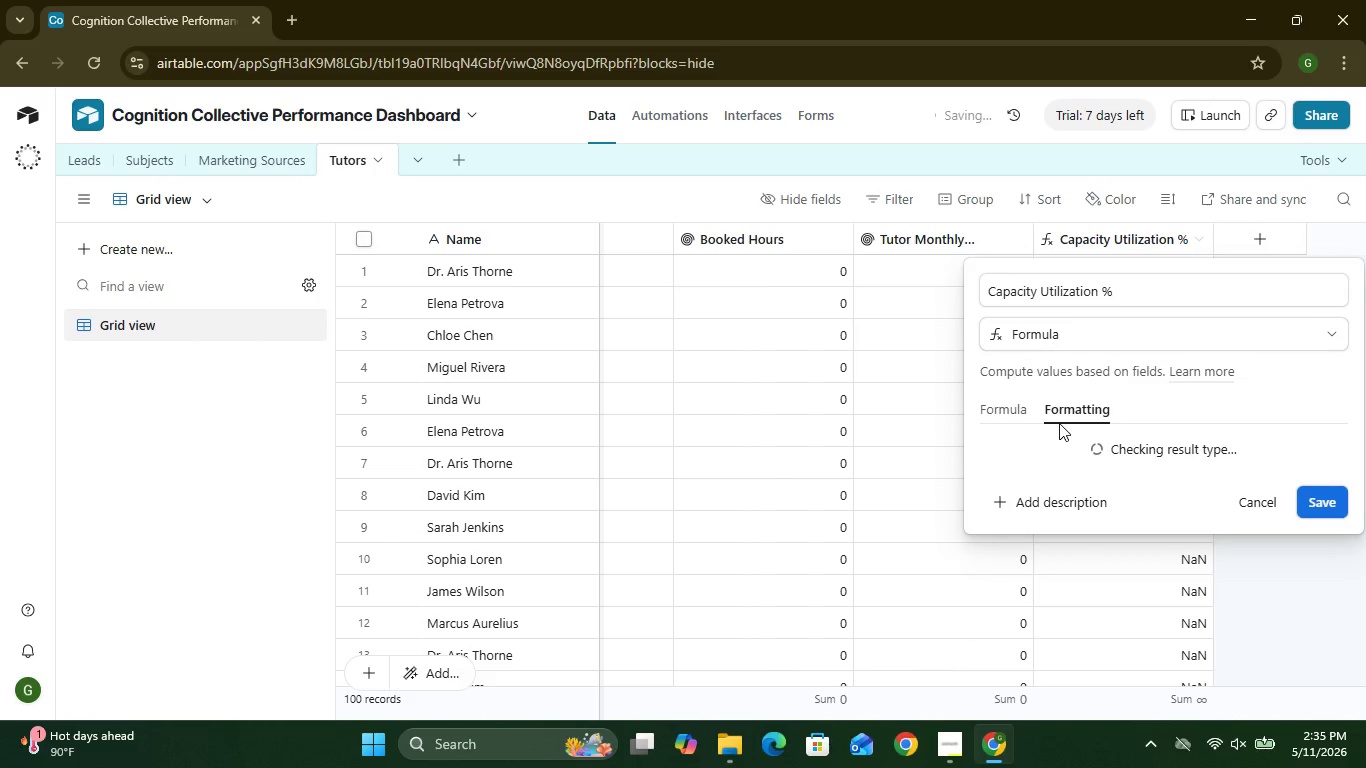 
left_click([1063, 481])
 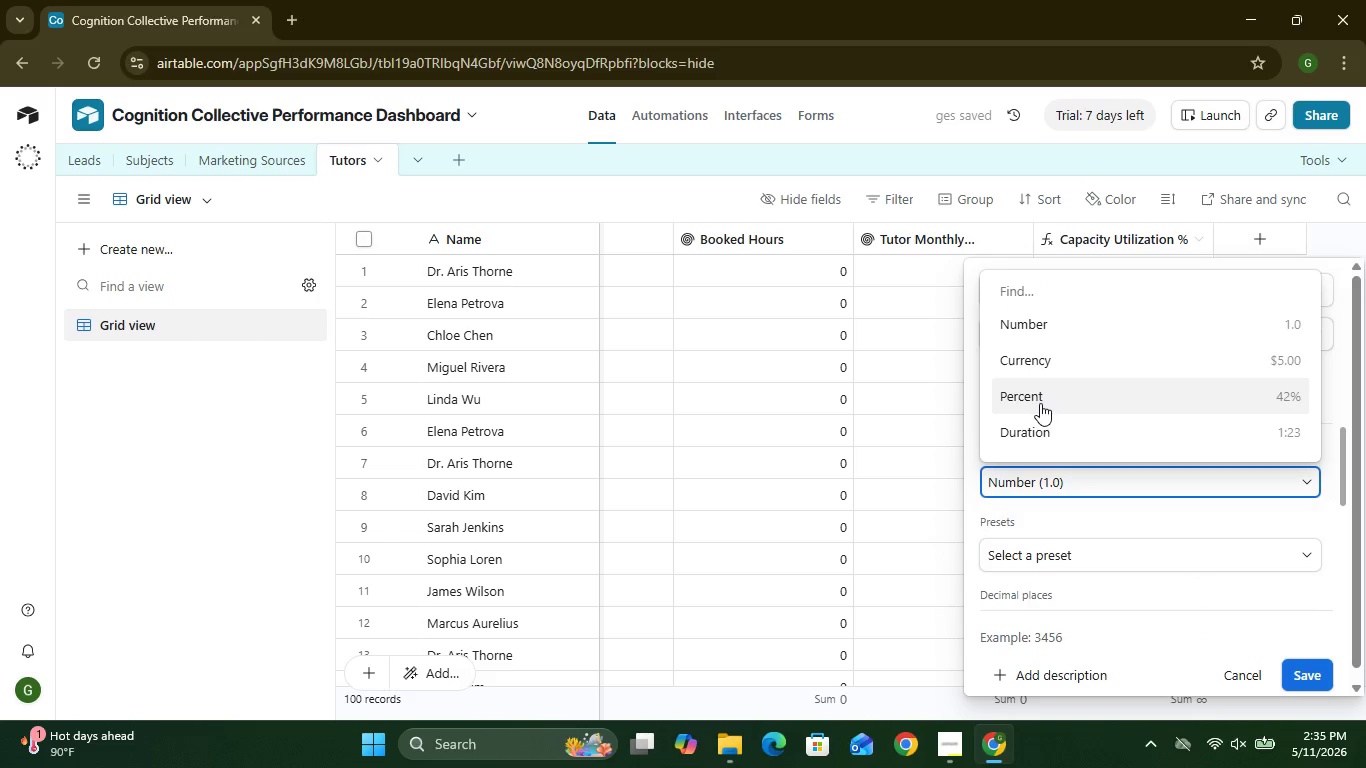 
left_click([1039, 402])
 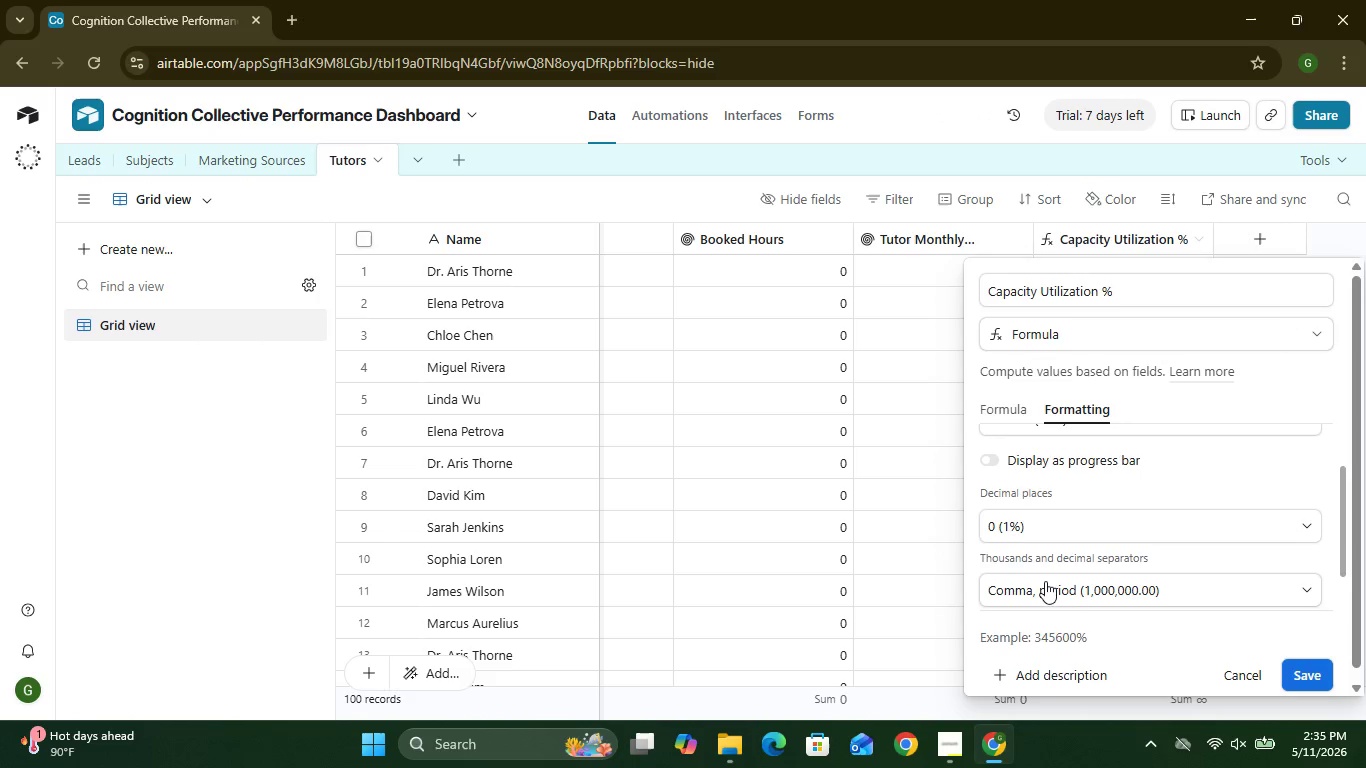 
left_click([1047, 524])
 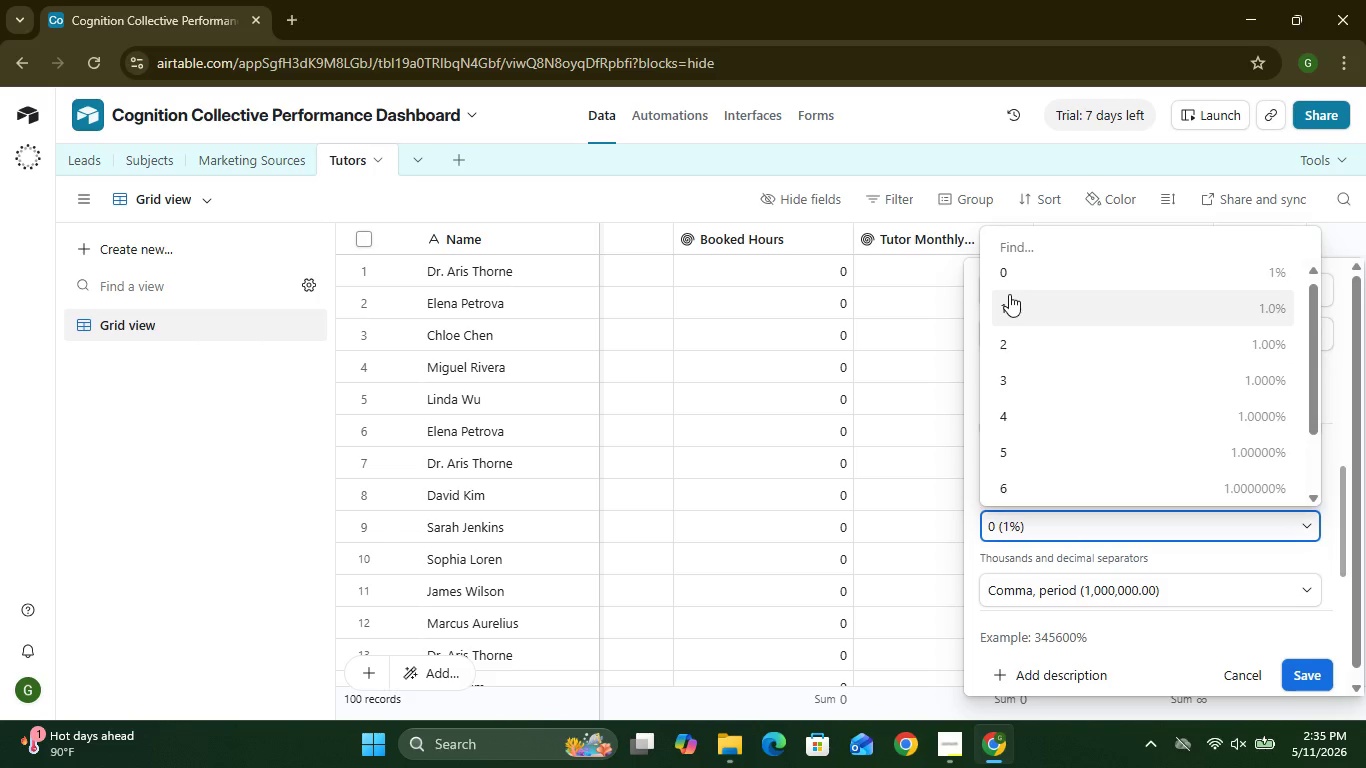 
left_click([1009, 294])
 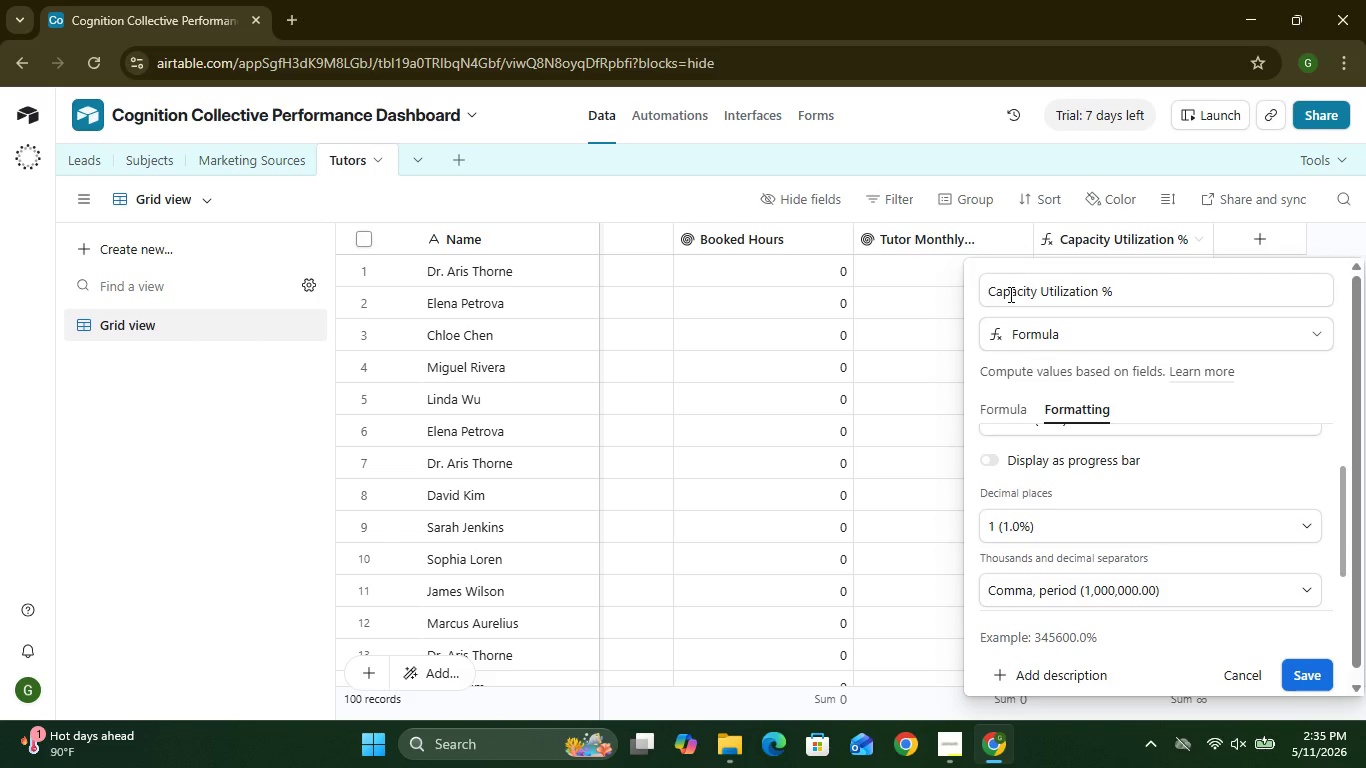 
wait(6.86)
 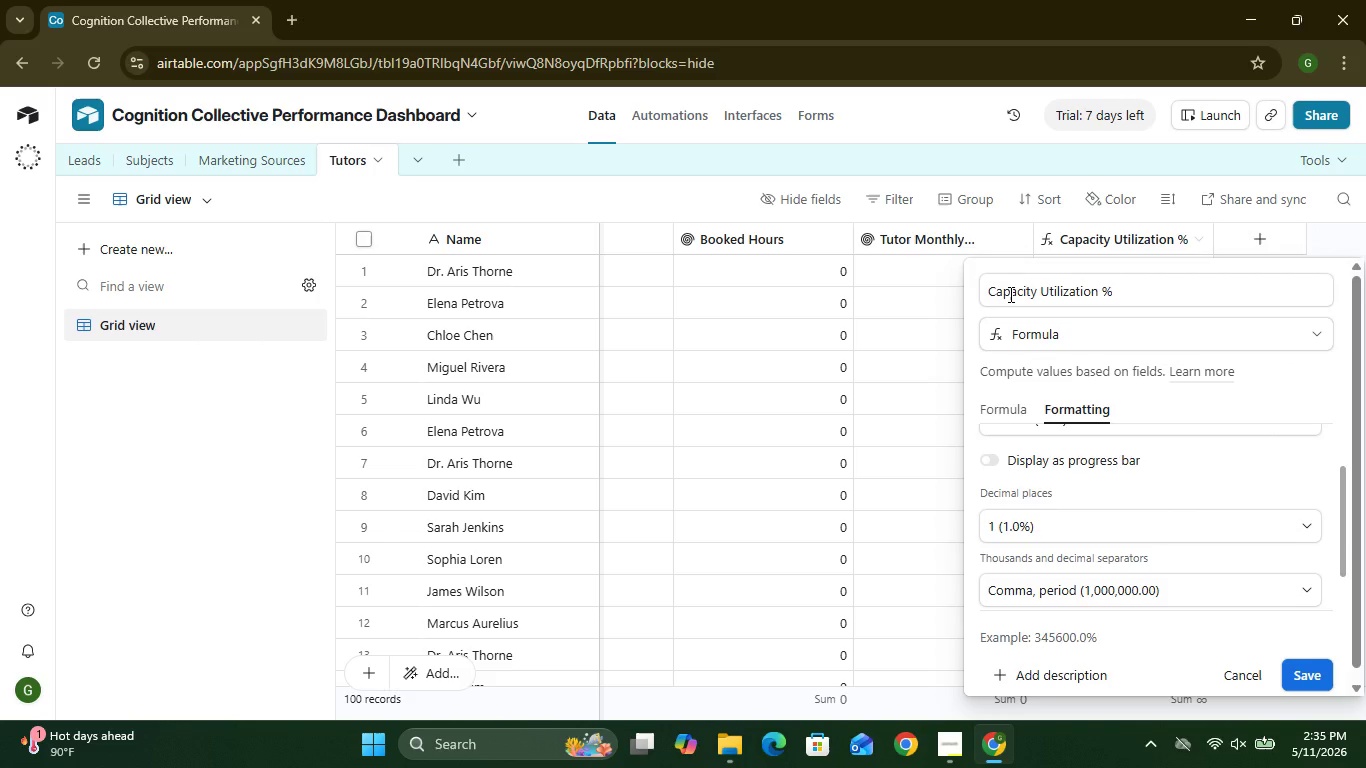 
left_click([1292, 671])
 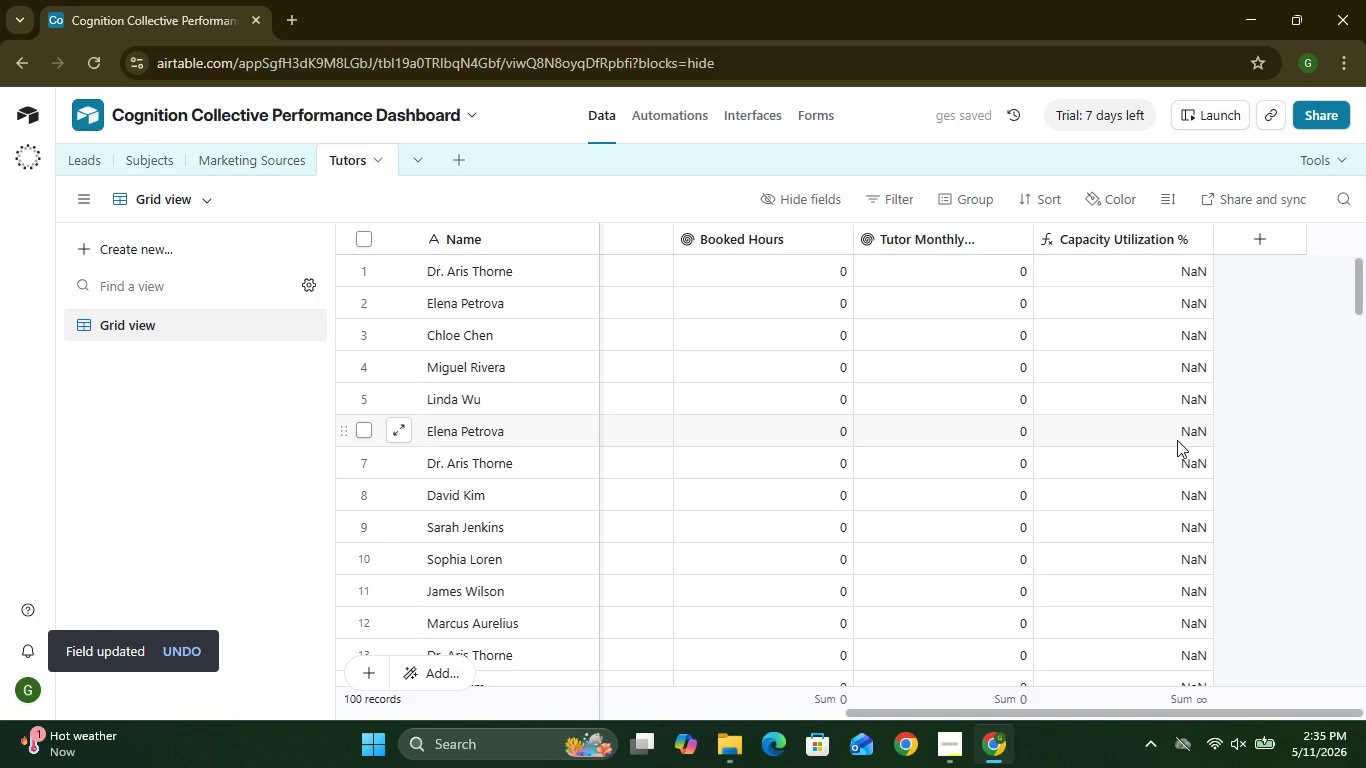 
wait(7.91)
 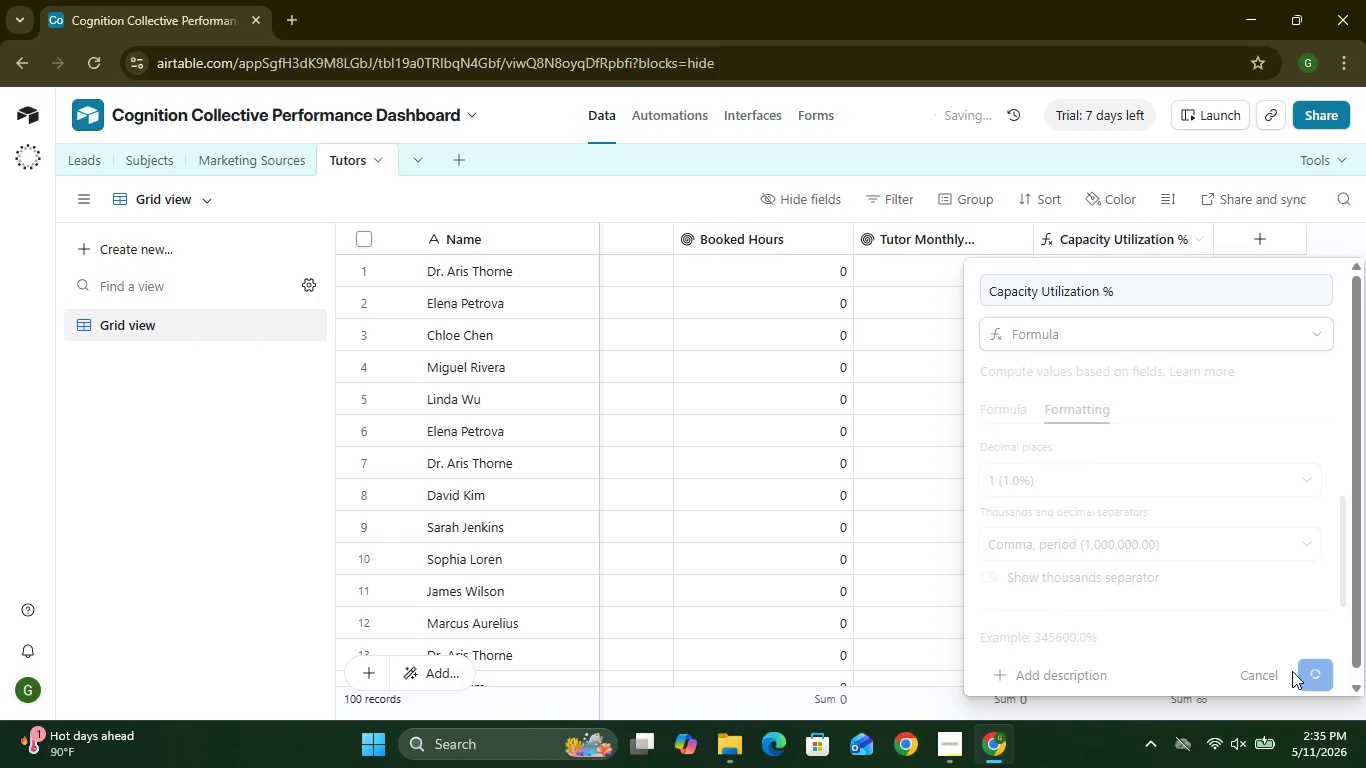 
left_click([1200, 239])
 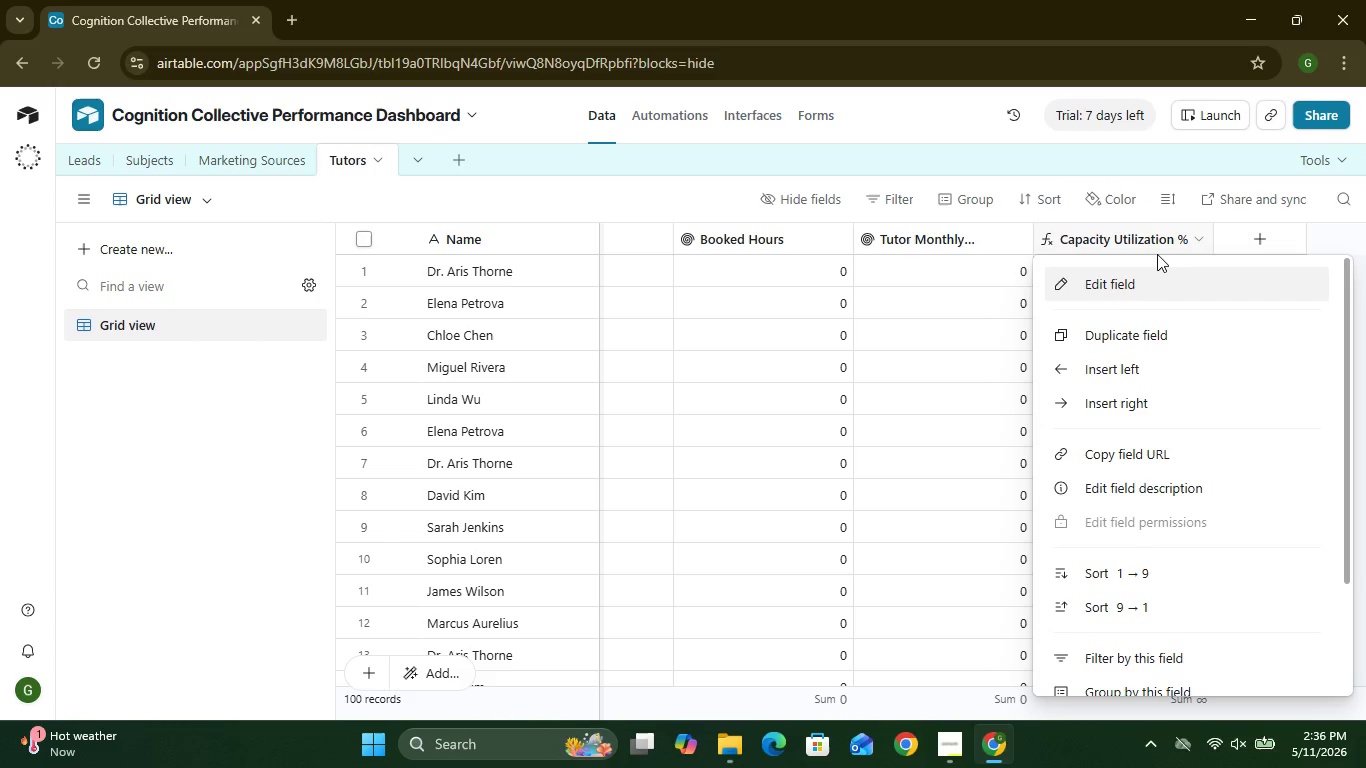 
wait(20.28)
 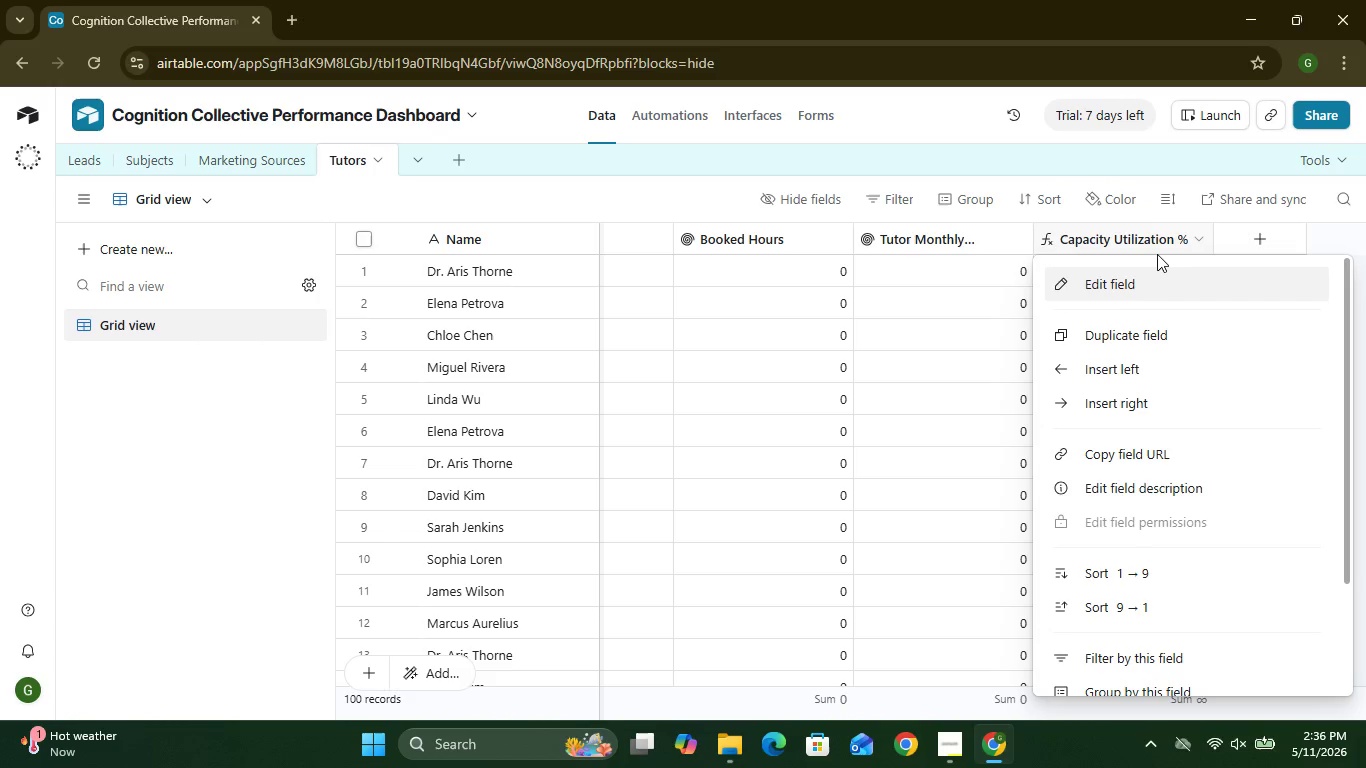 
left_click([1013, 242])
 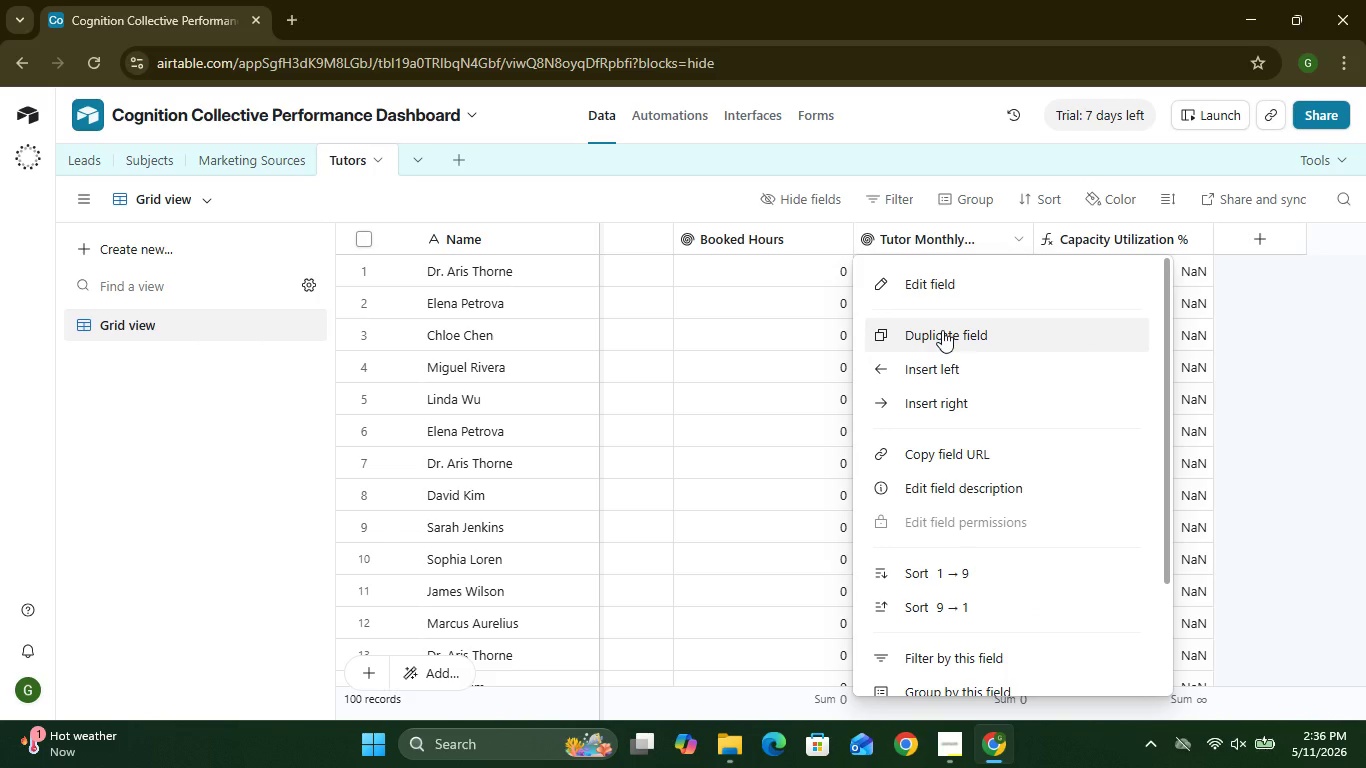 
left_click([932, 280])
 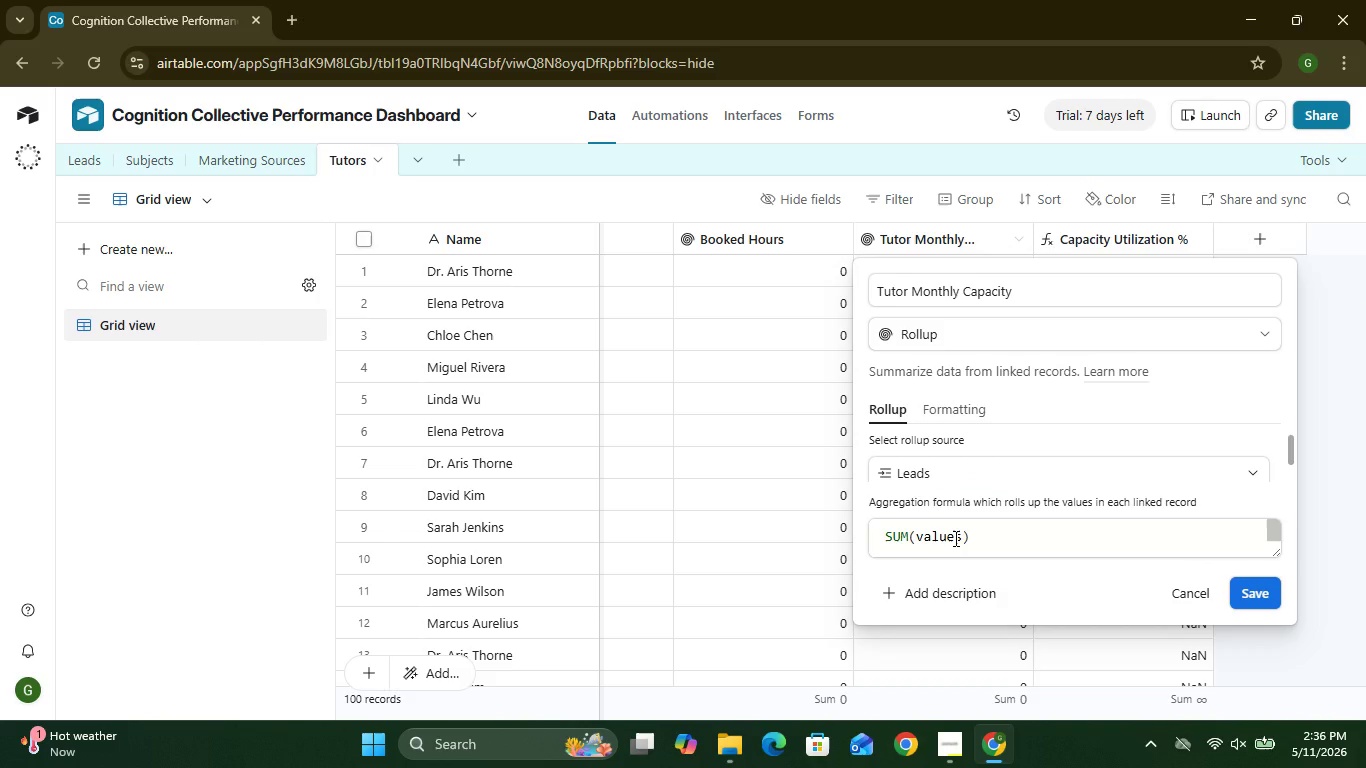 
wait(5.61)
 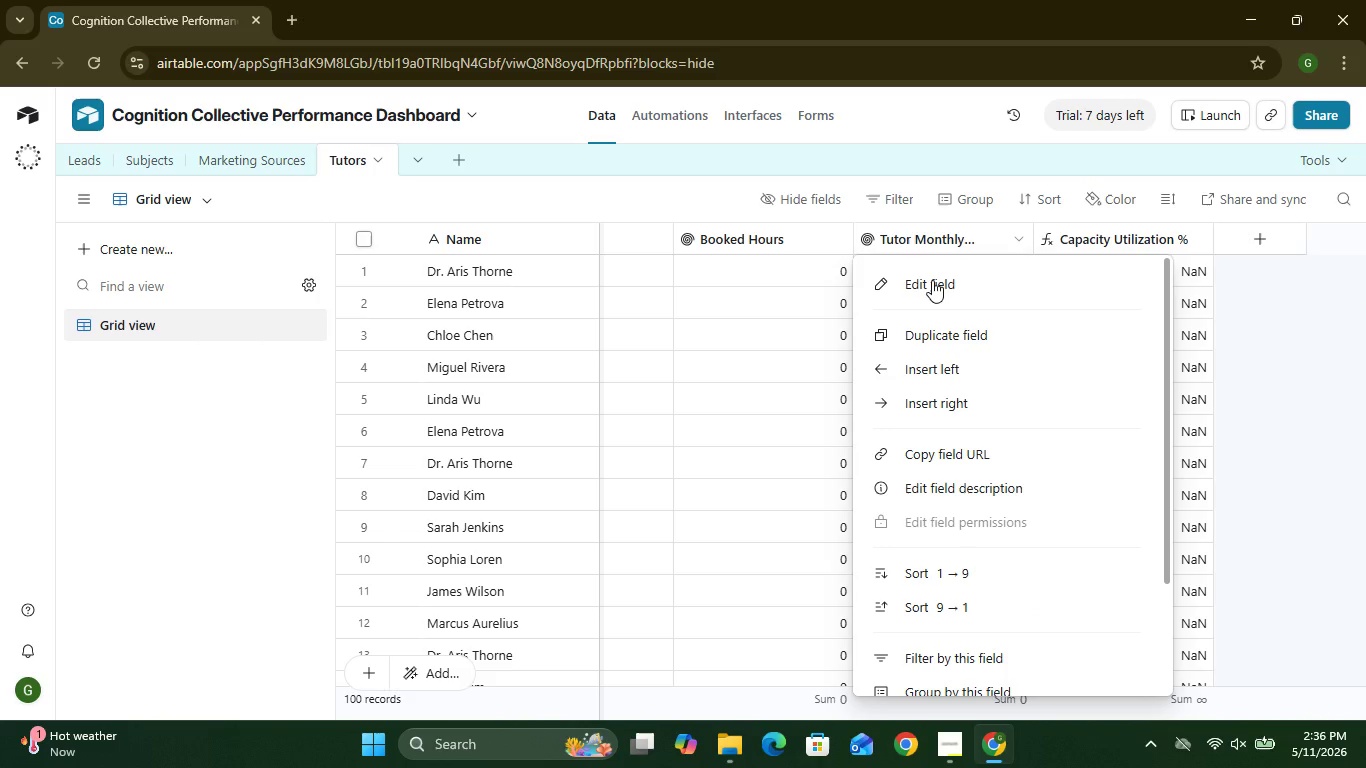 
left_click([907, 533])
 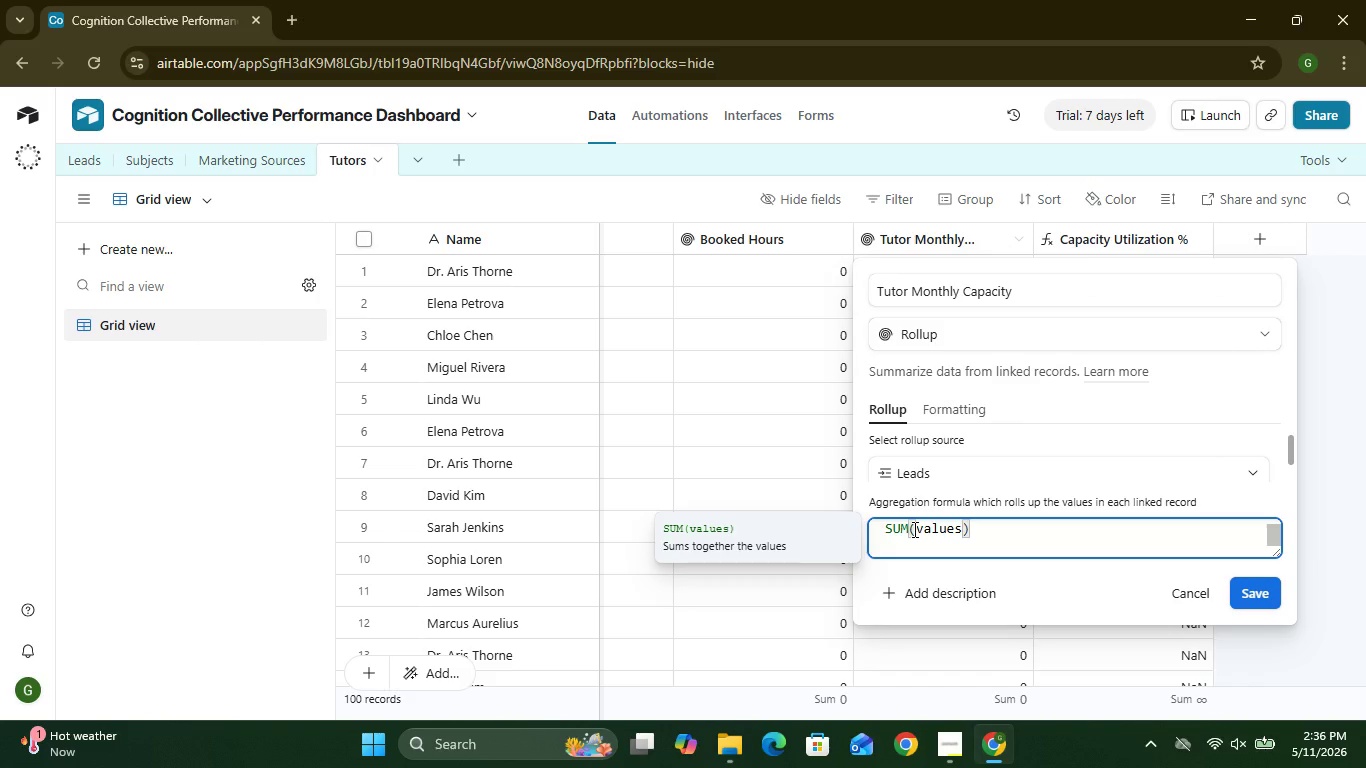 
key(Backspace)
key(Backspace)
key(Backspace)
type(MAX)
 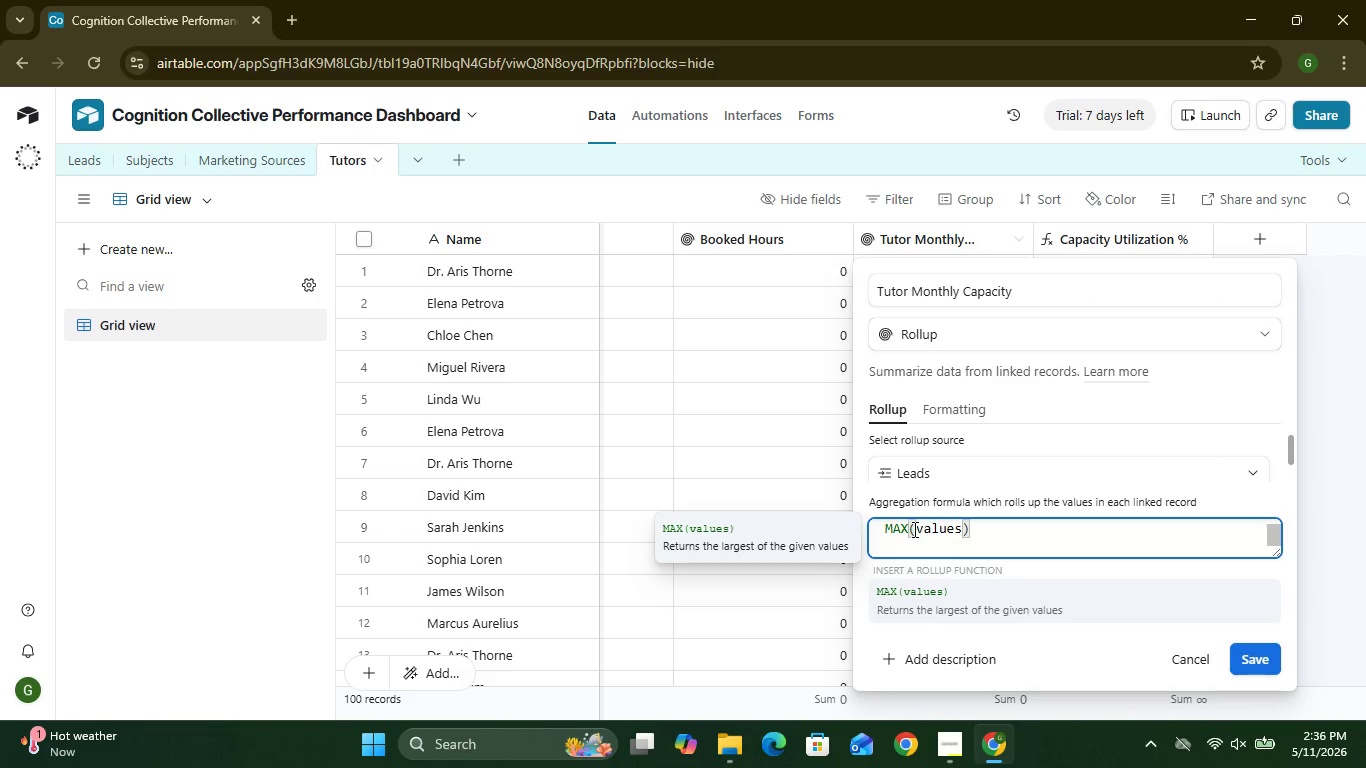 
wait(5.88)
 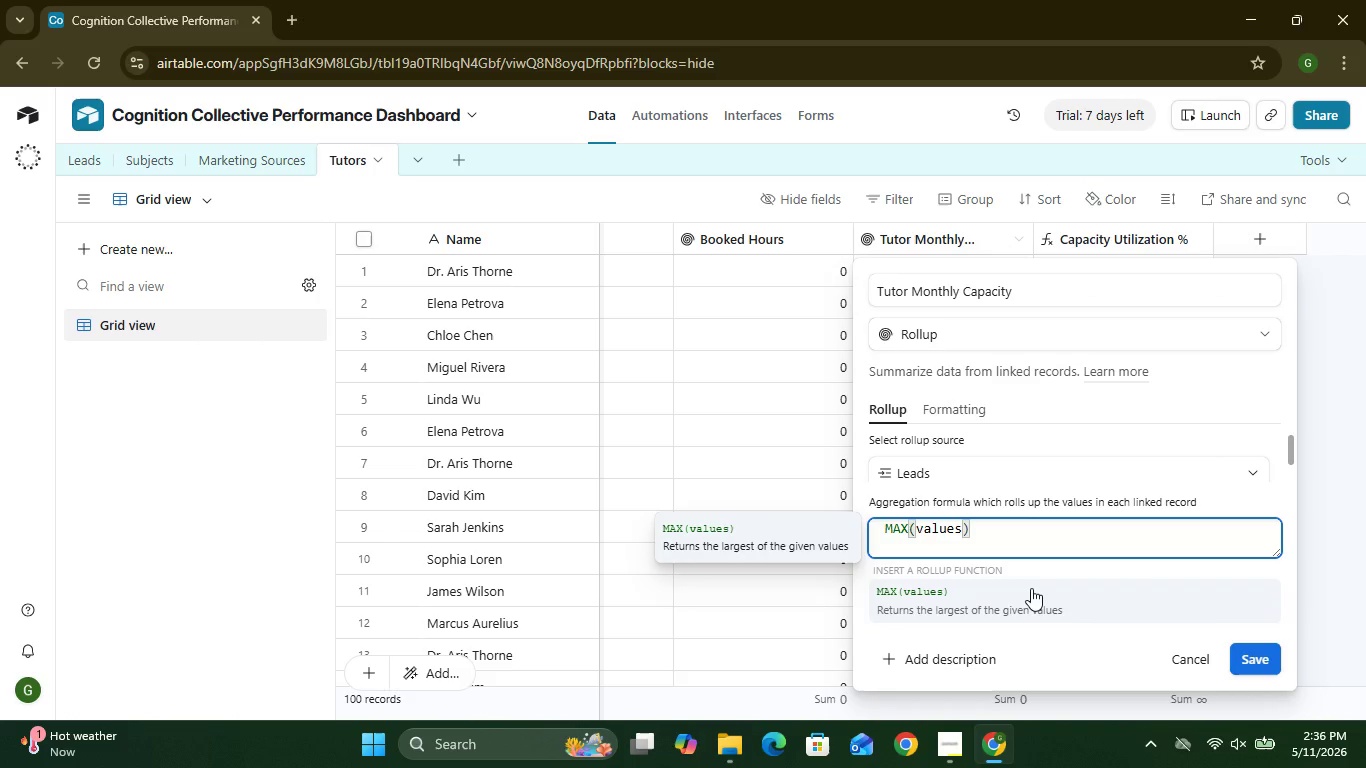 
left_click([1250, 657])
 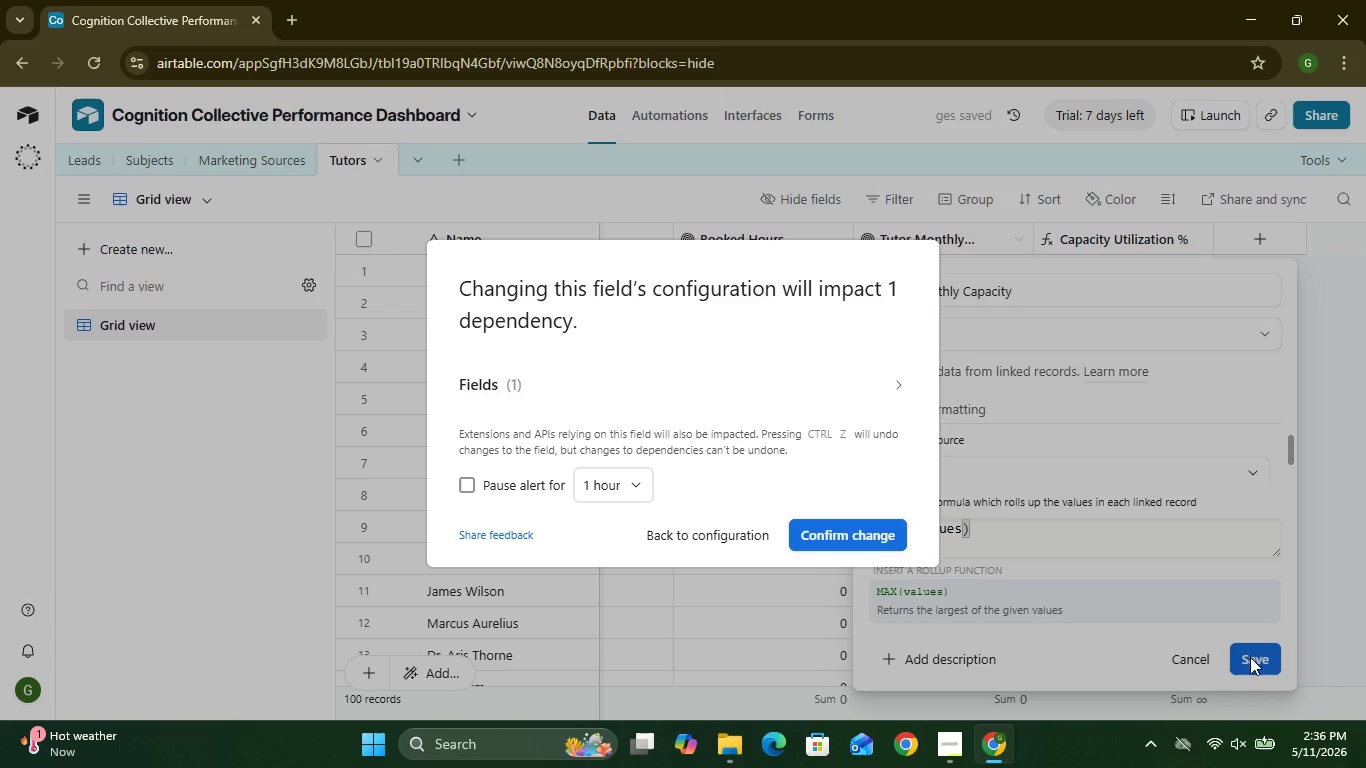 
left_click([852, 523])
 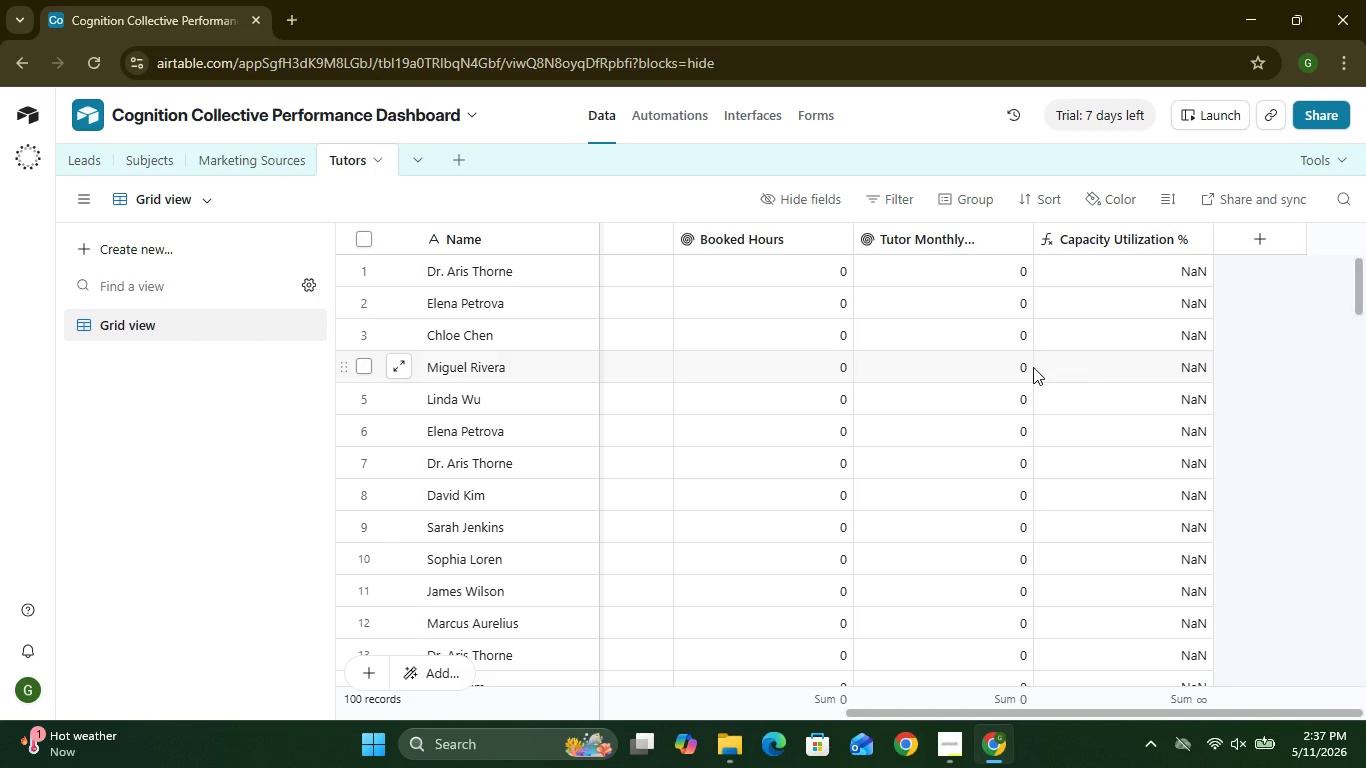 
wait(64.22)
 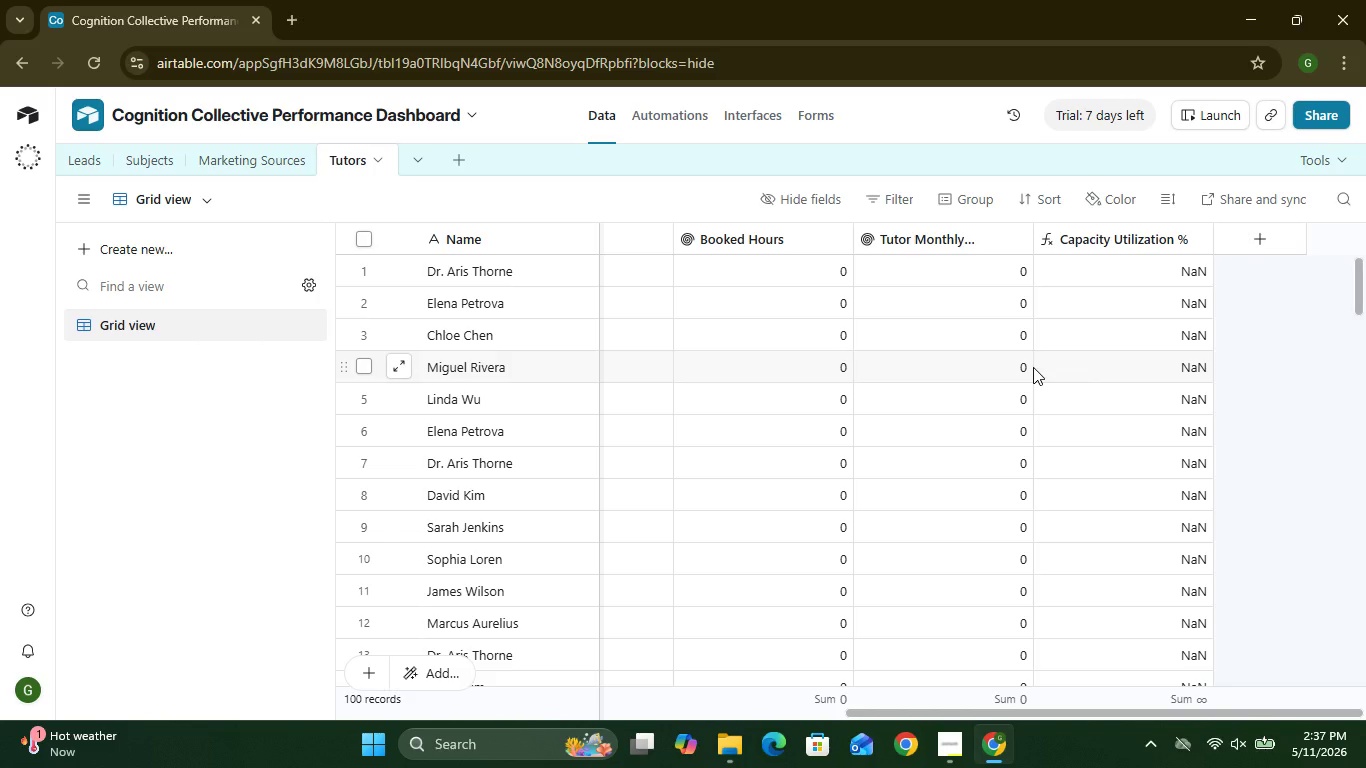 
left_click([1191, 243])
 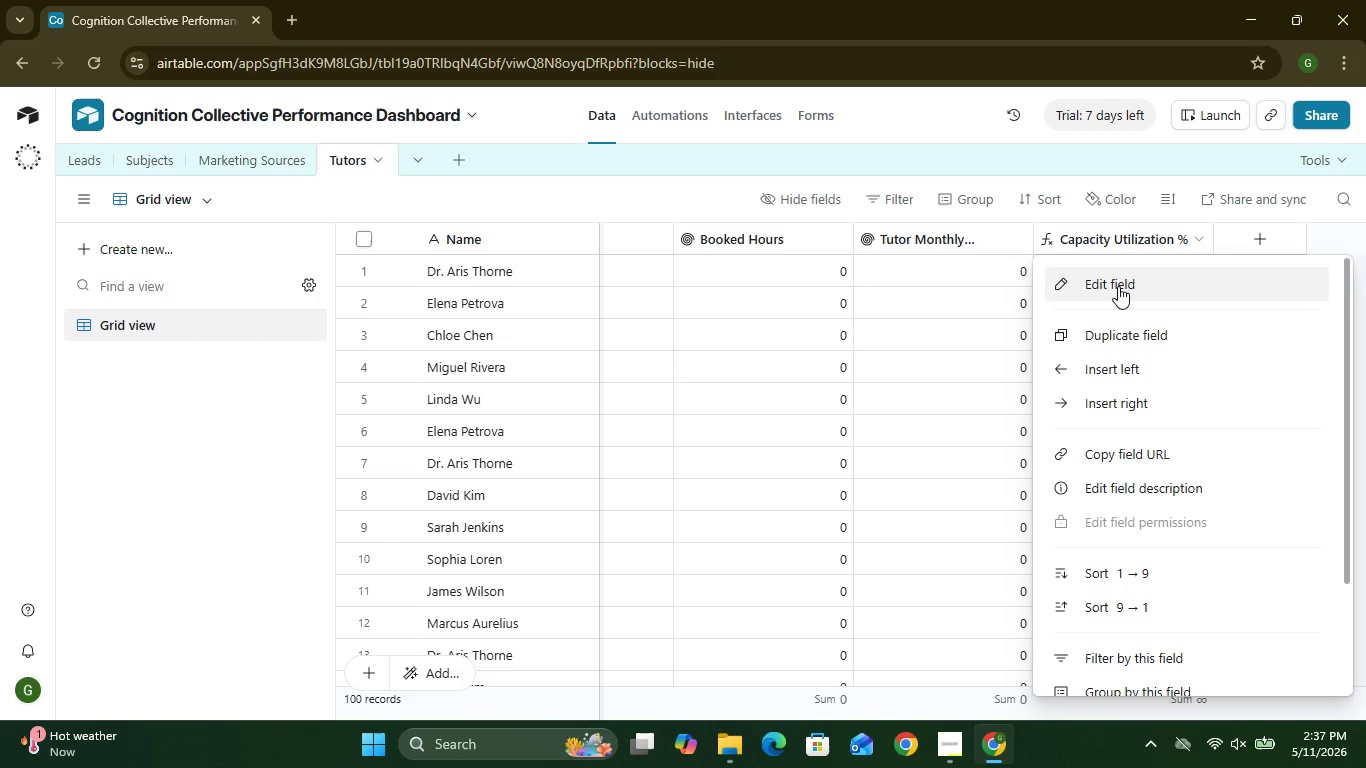 
left_click([1118, 286])
 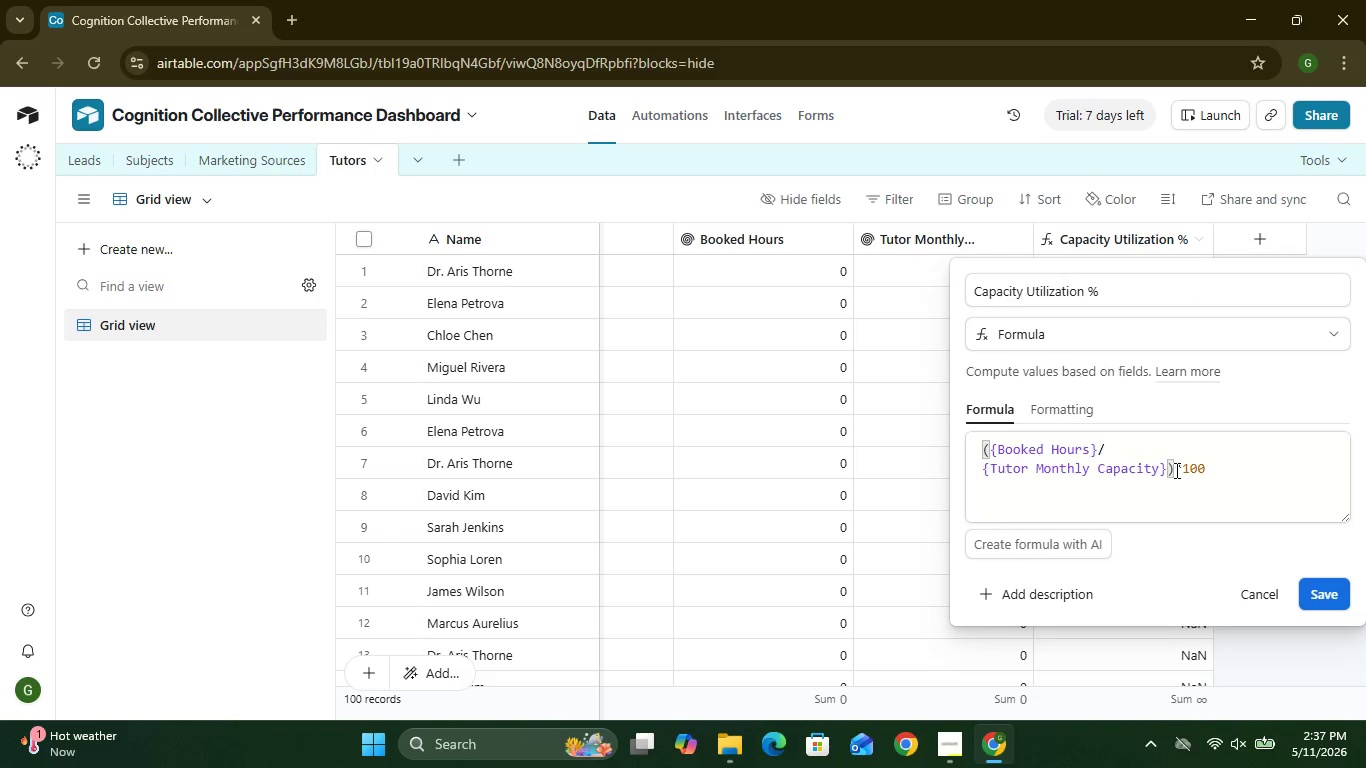 
wait(9.28)
 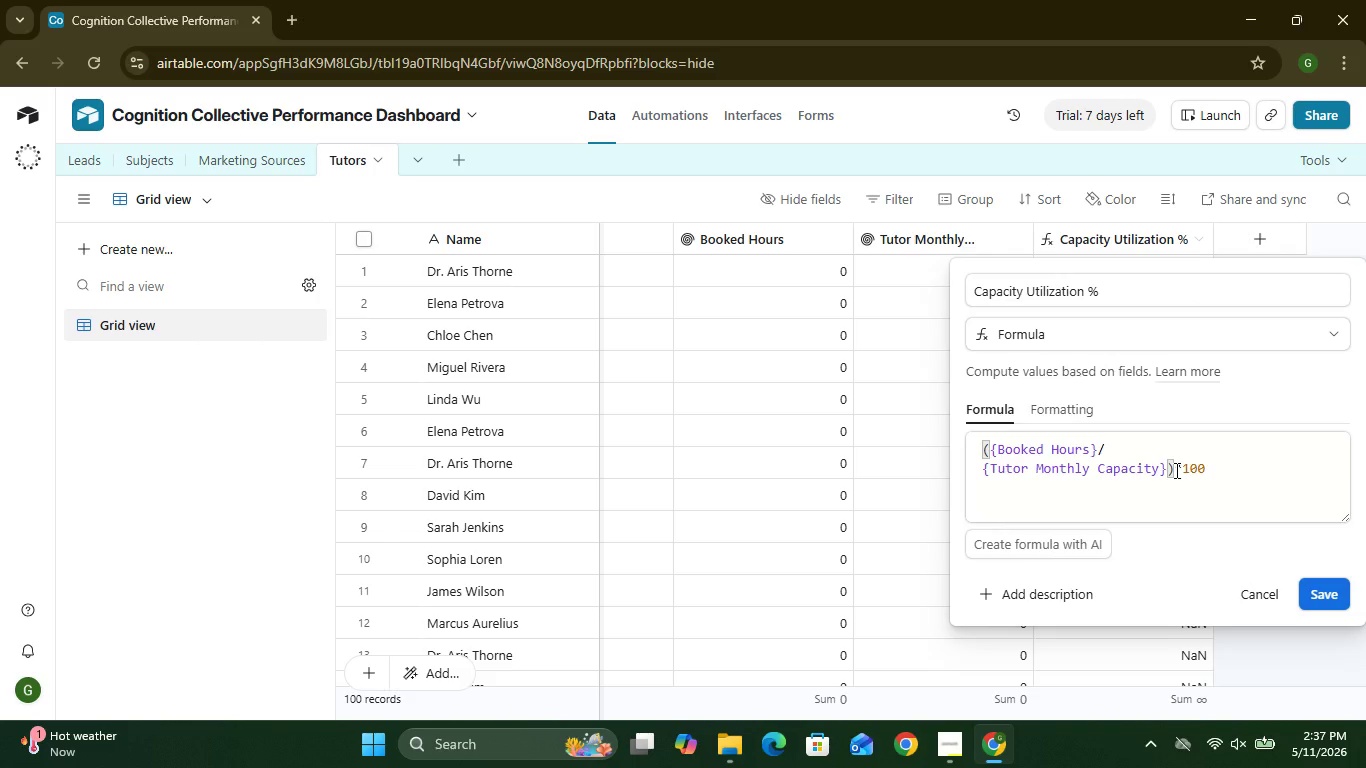 
left_click([978, 452])
 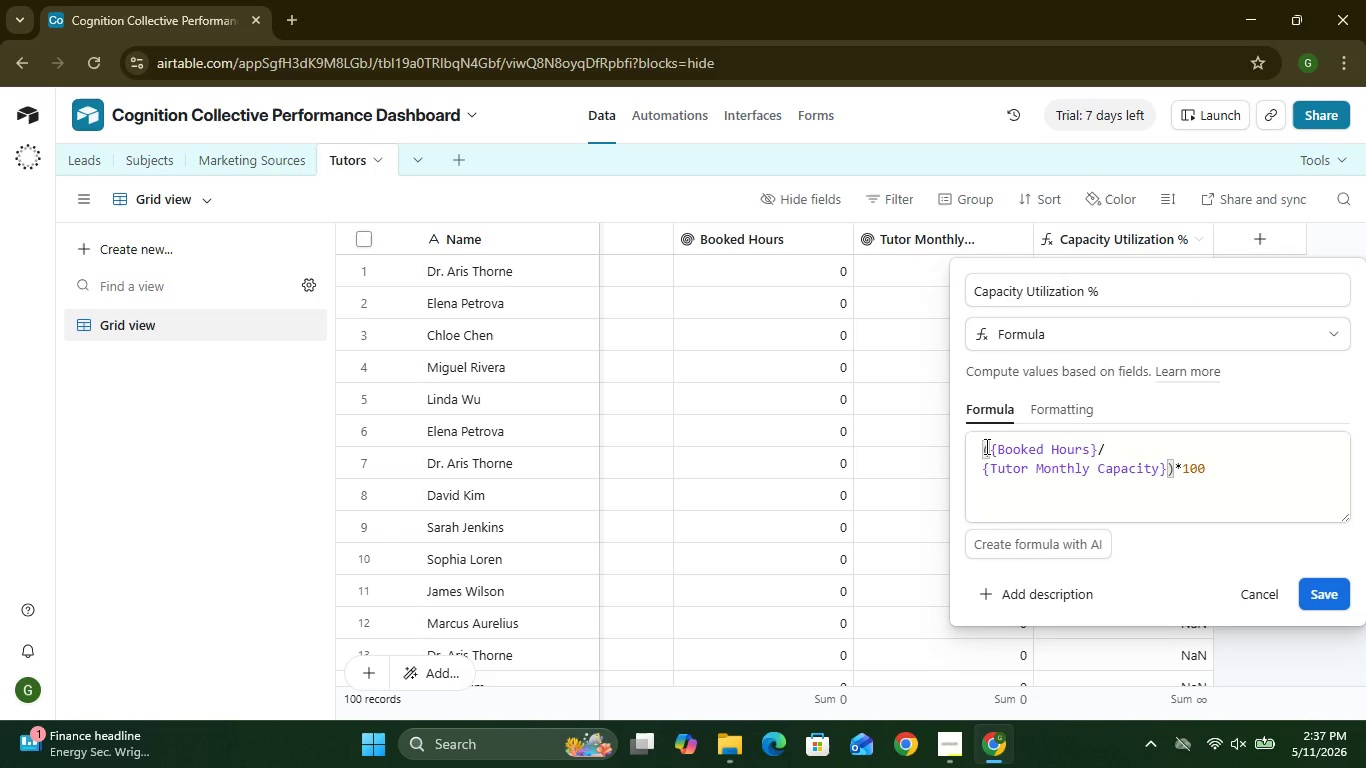 
left_click([985, 446])
 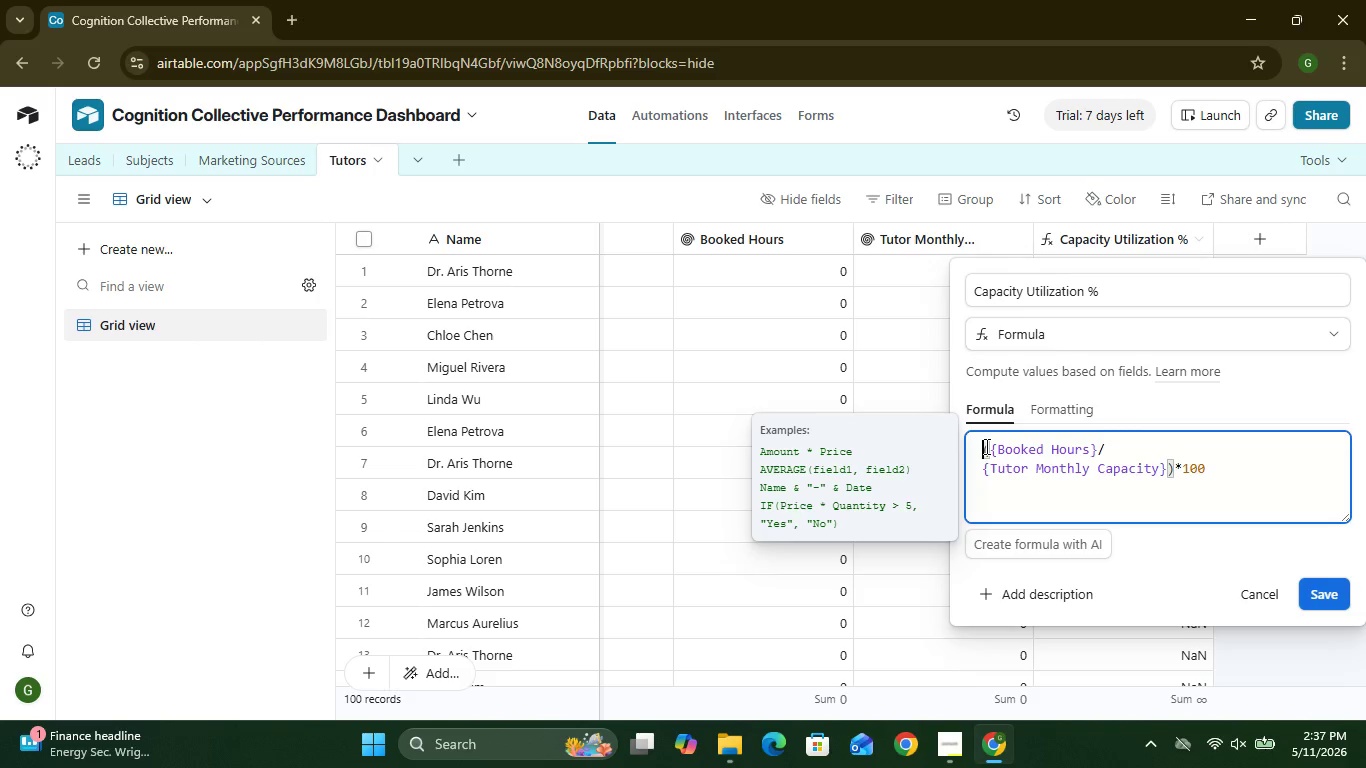 
wait(6.03)
 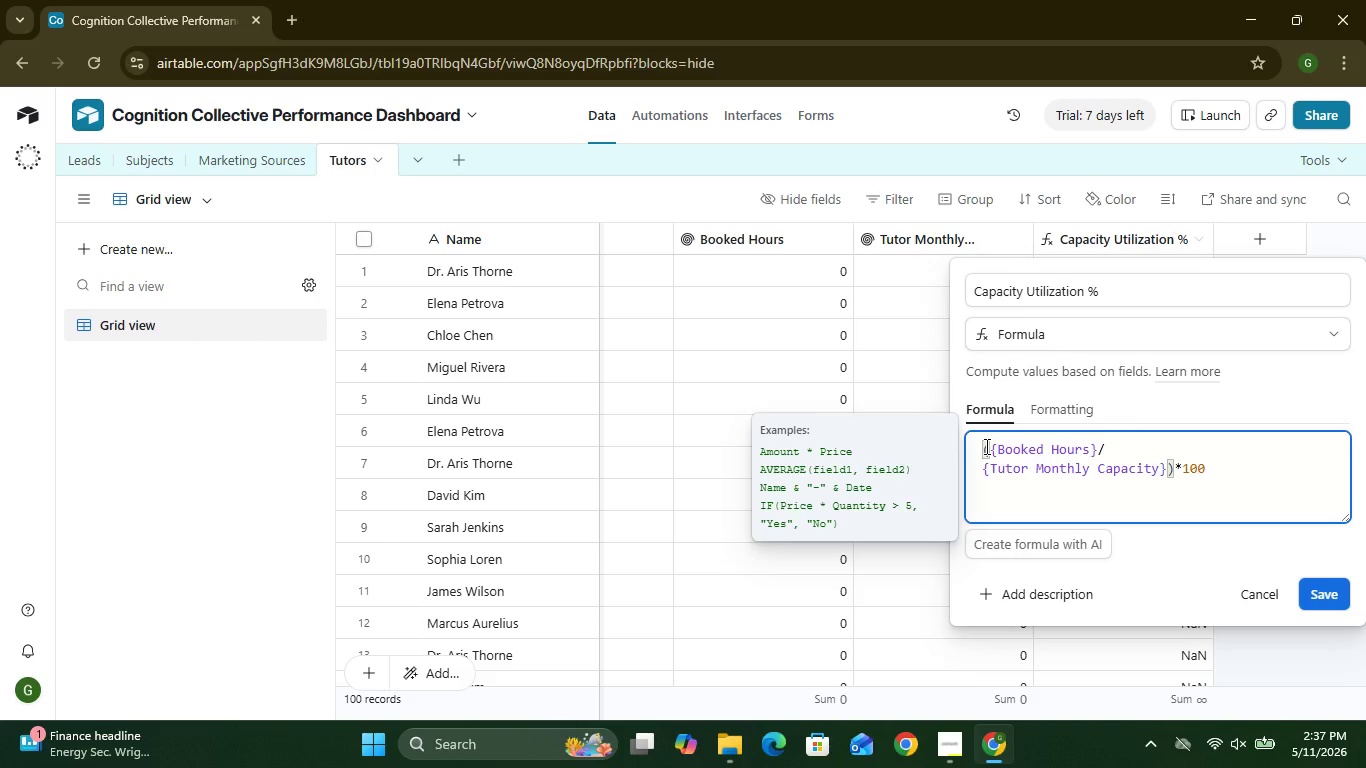 
type(IF()
 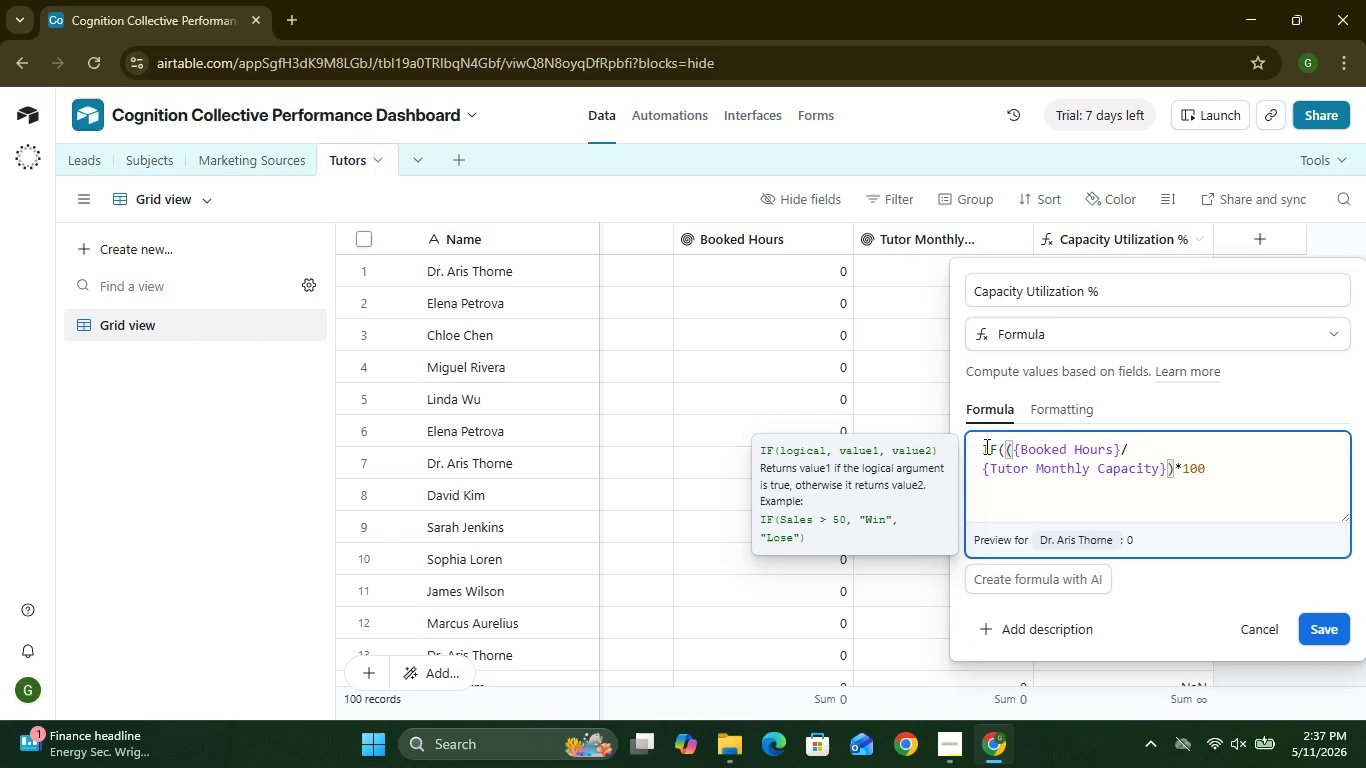 
key(Enter)
 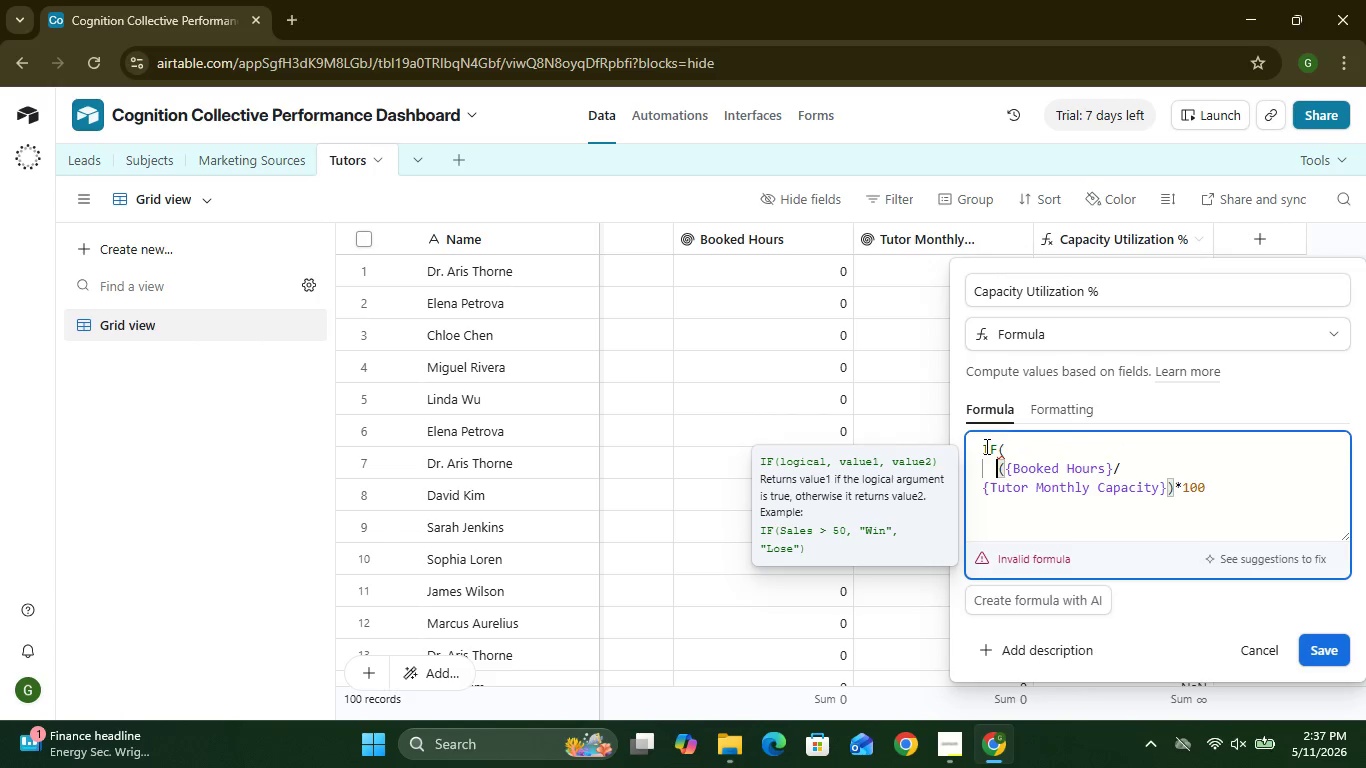 
key(Shift+BracketLeft)
 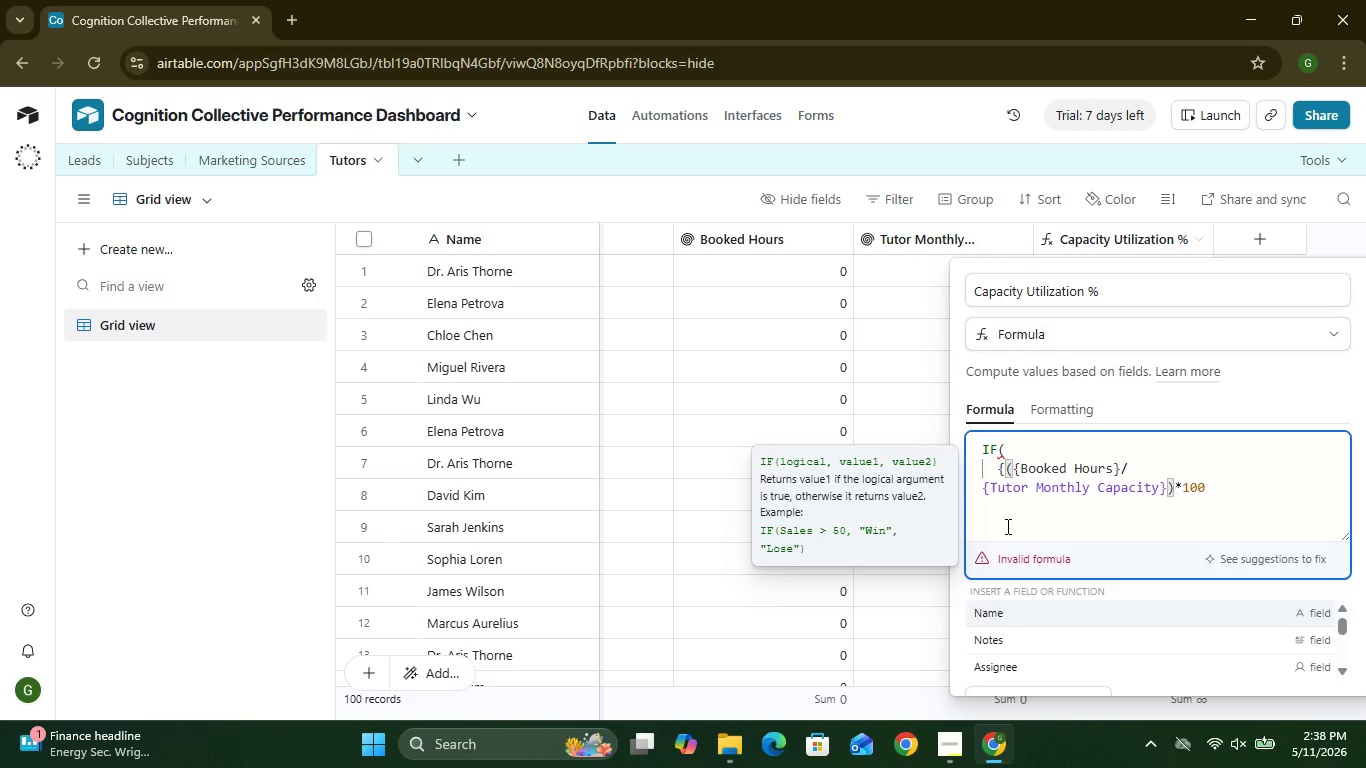 
wait(8.28)
 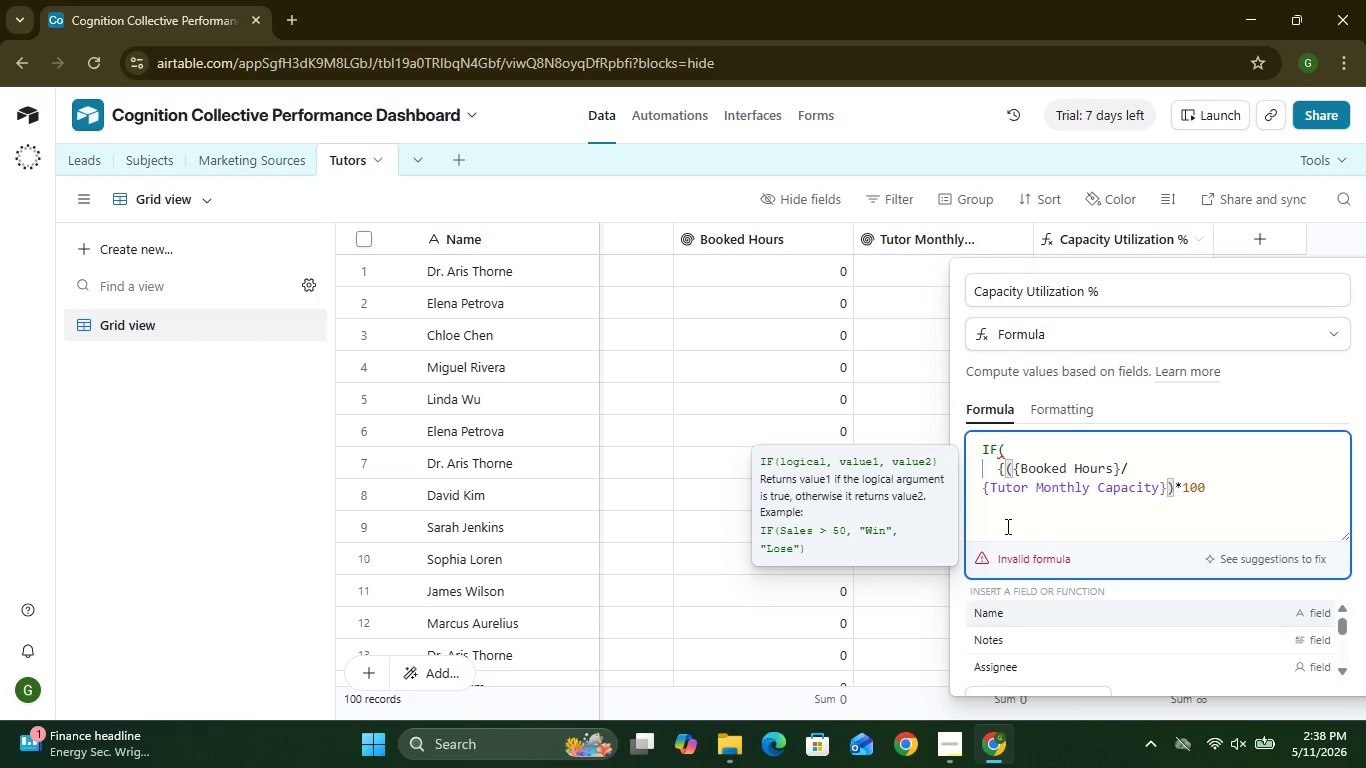 
left_click_drag(start_coordinate=[1157, 481], to_coordinate=[991, 483])
 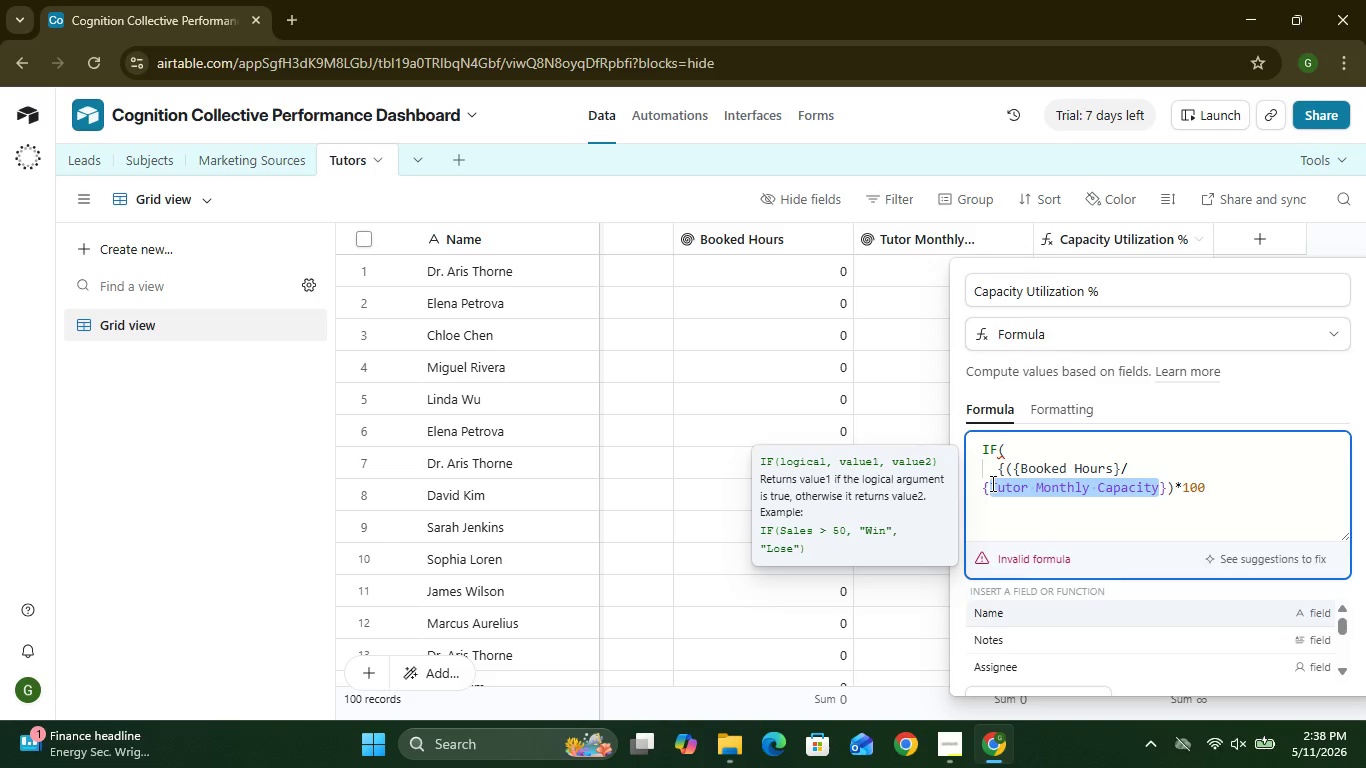 
key(Control+C)
 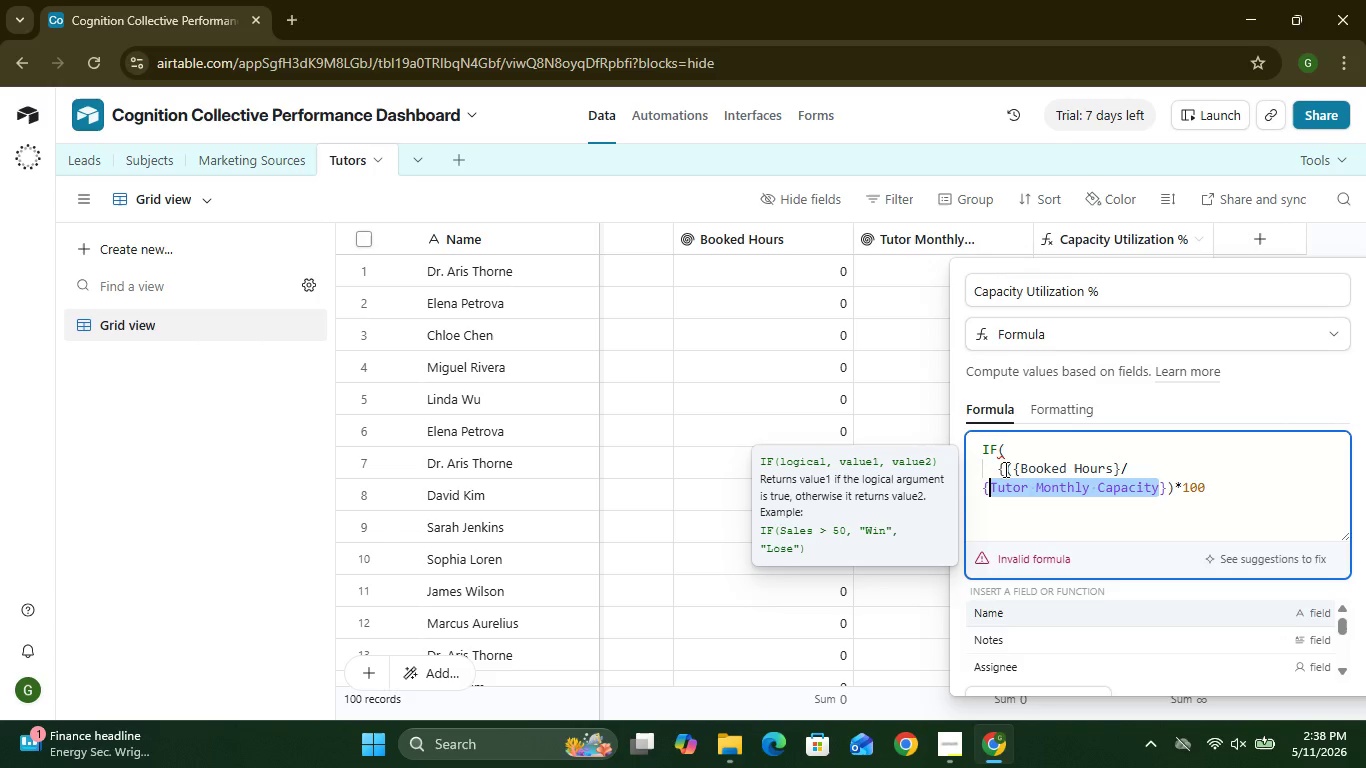 
left_click([1004, 469])
 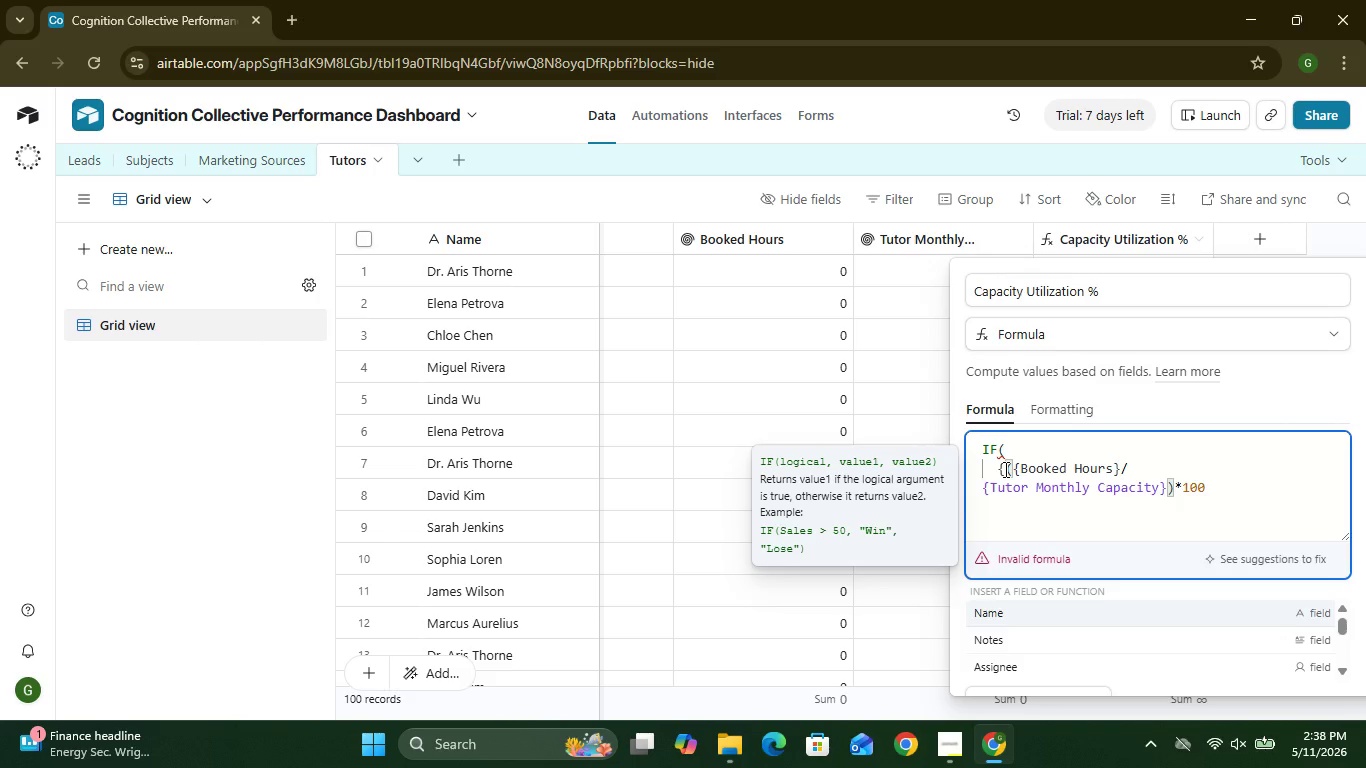 
key(Control+V)
 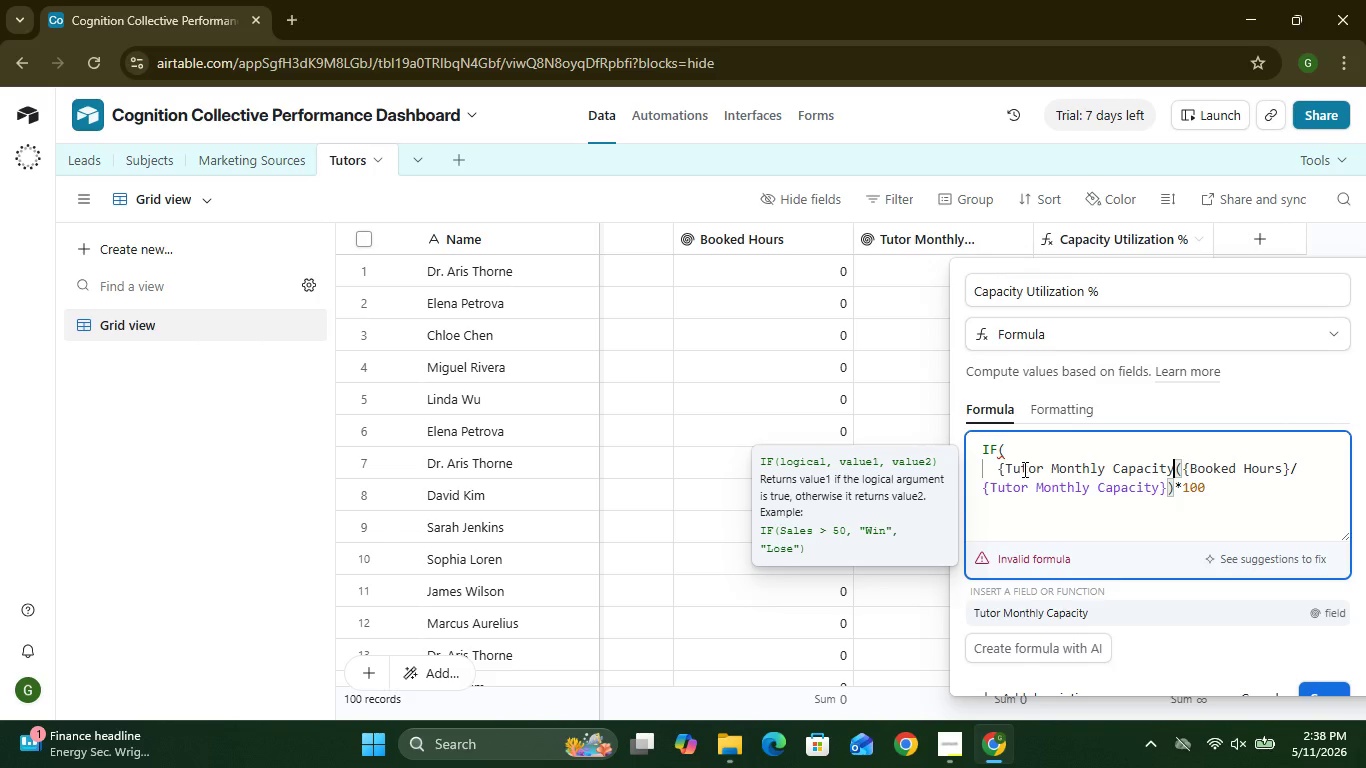 
key(Shift+BracketRight)
 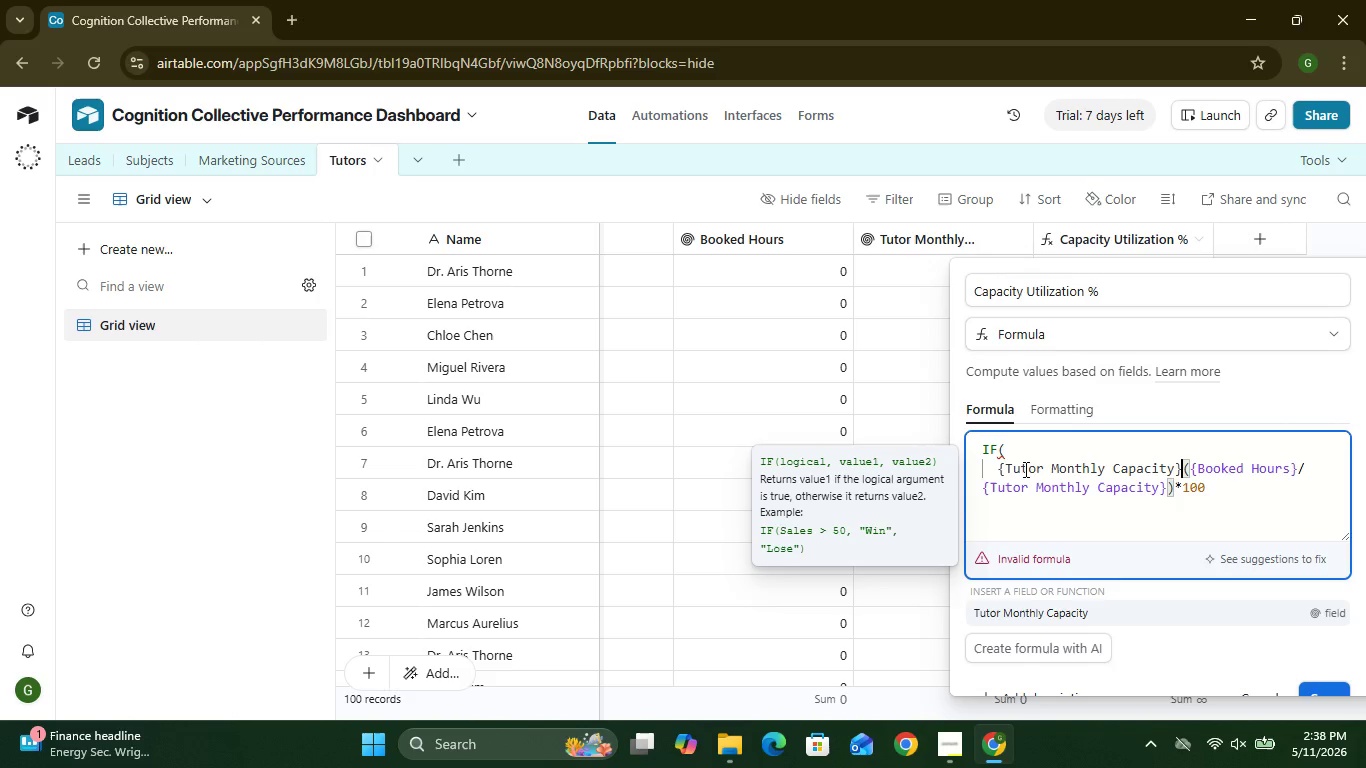 
key(Comma)
 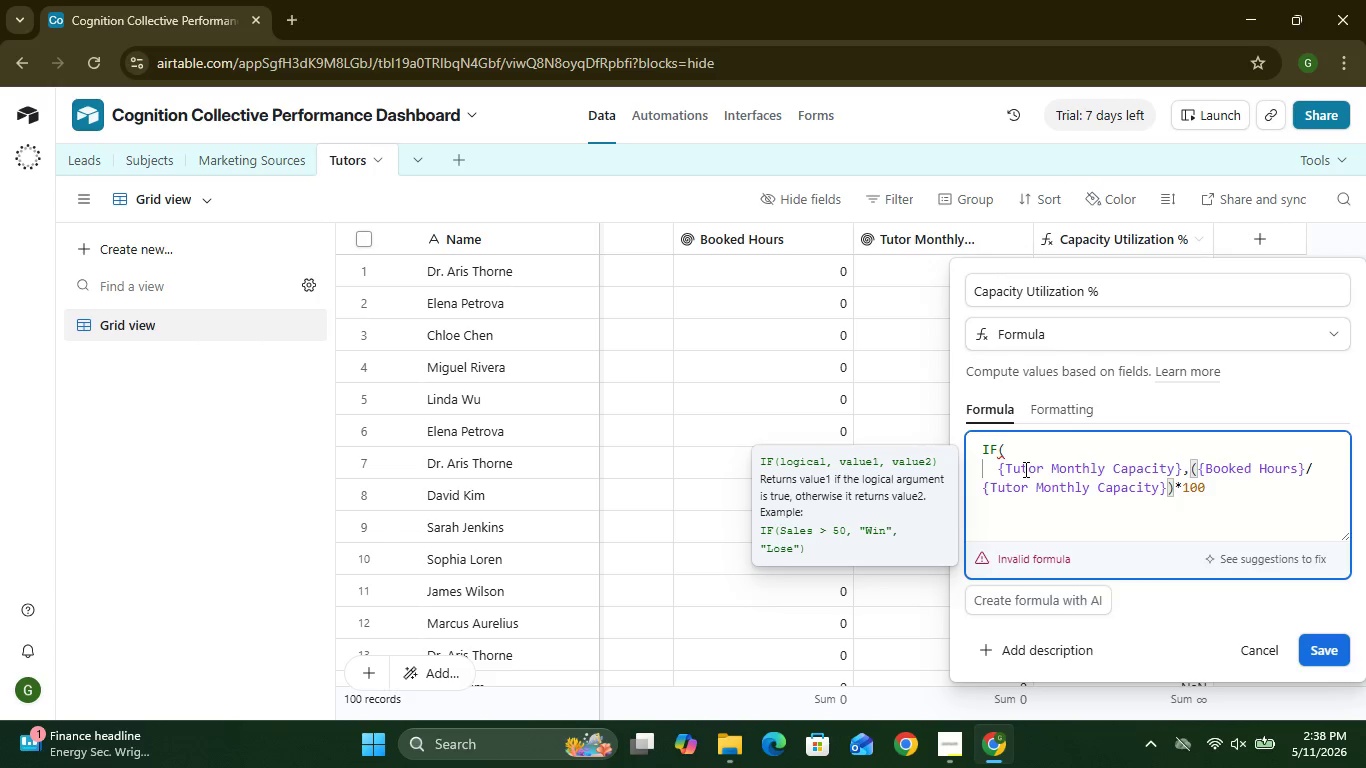 
key(Enter)
 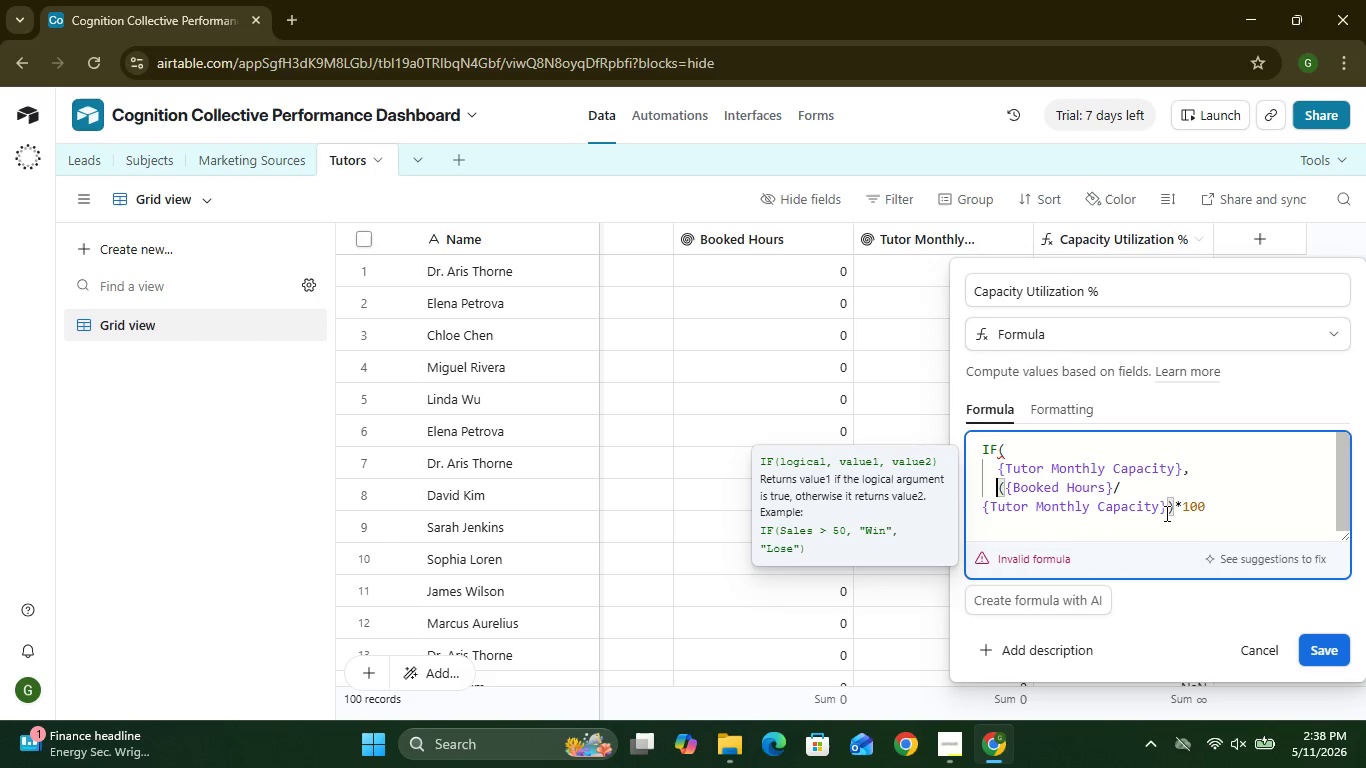 
wait(17.83)
 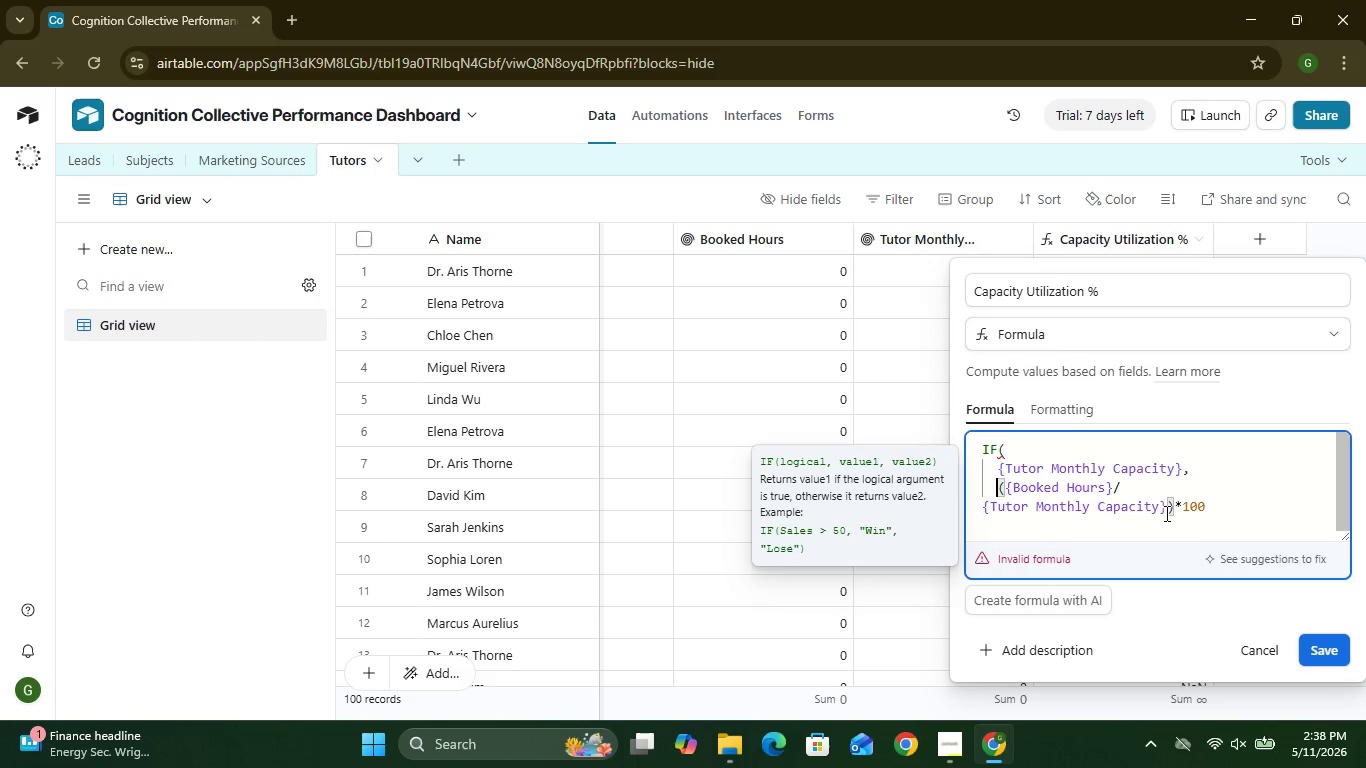 
left_click([1213, 508])
 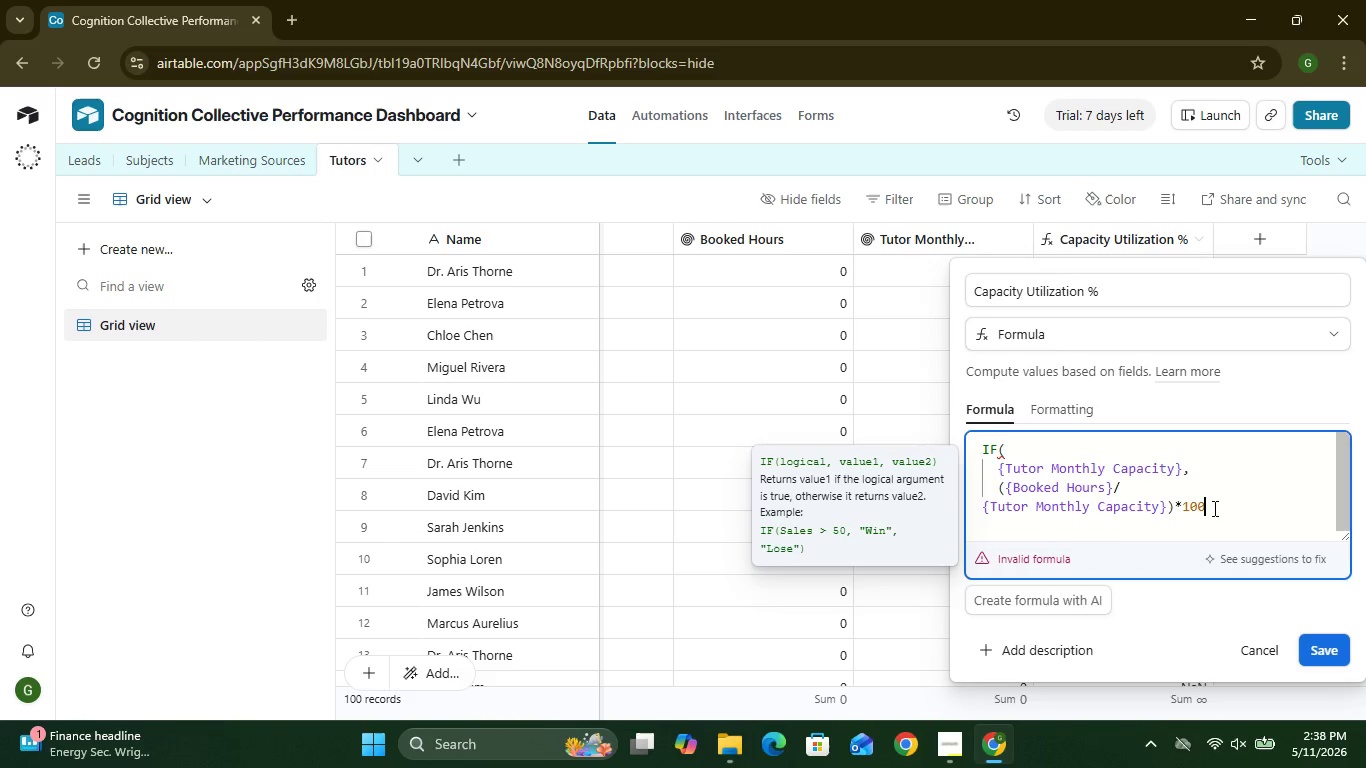 
key(Comma)
 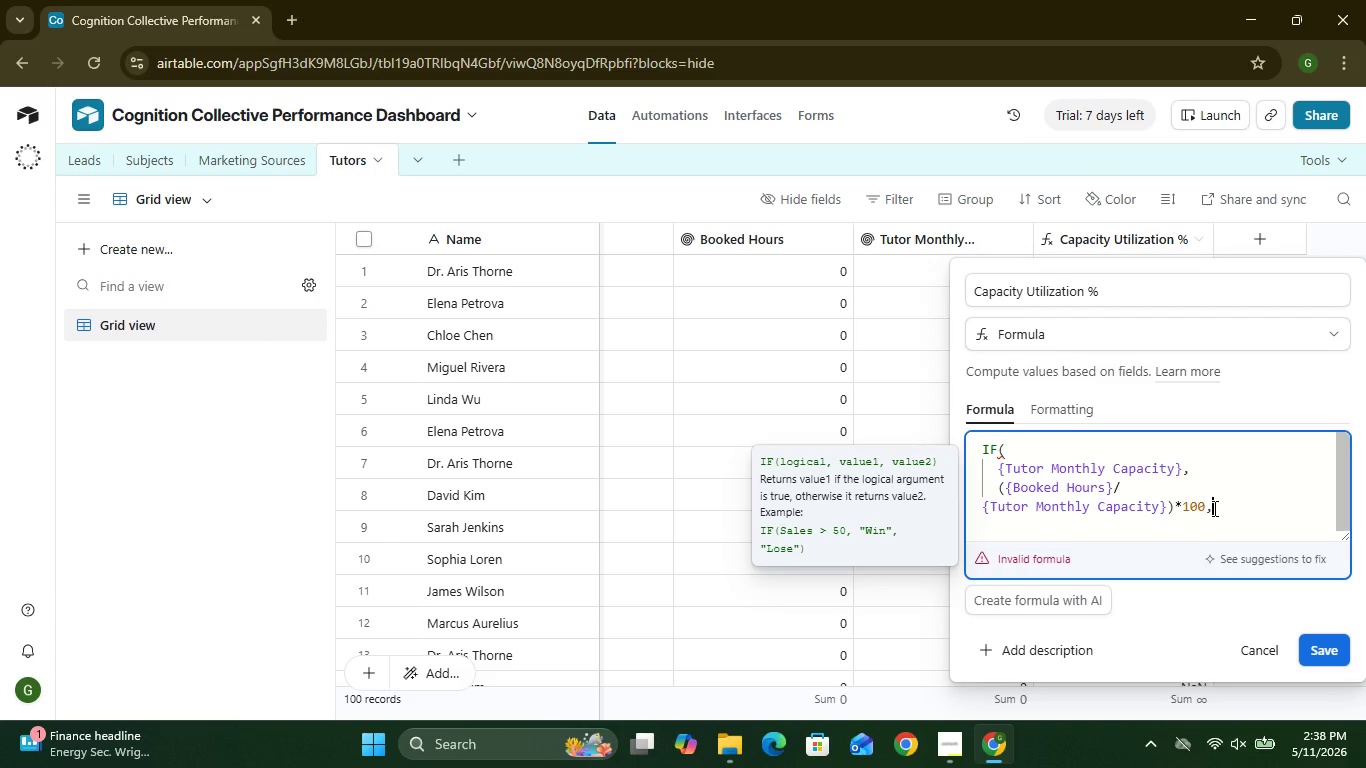 
key(Enter)
 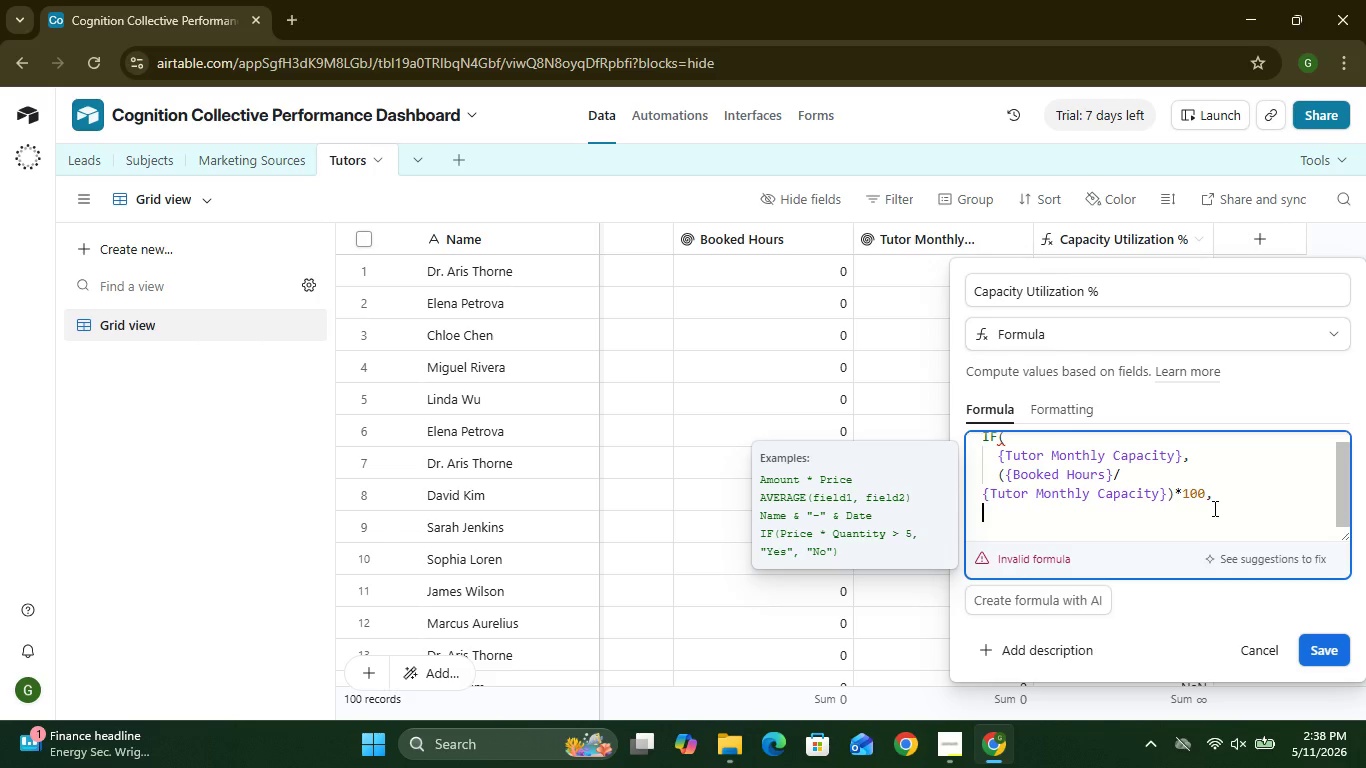 
key(0)
 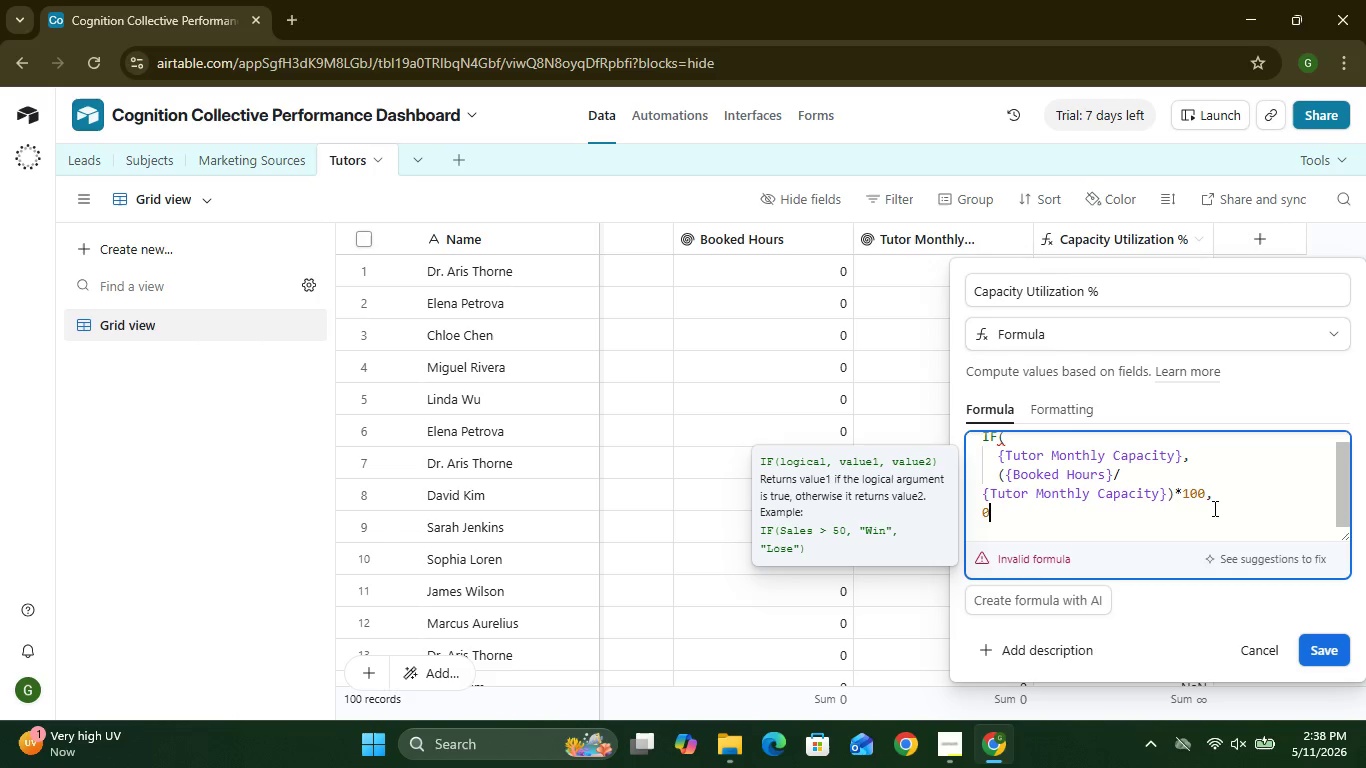 
key(Enter)
 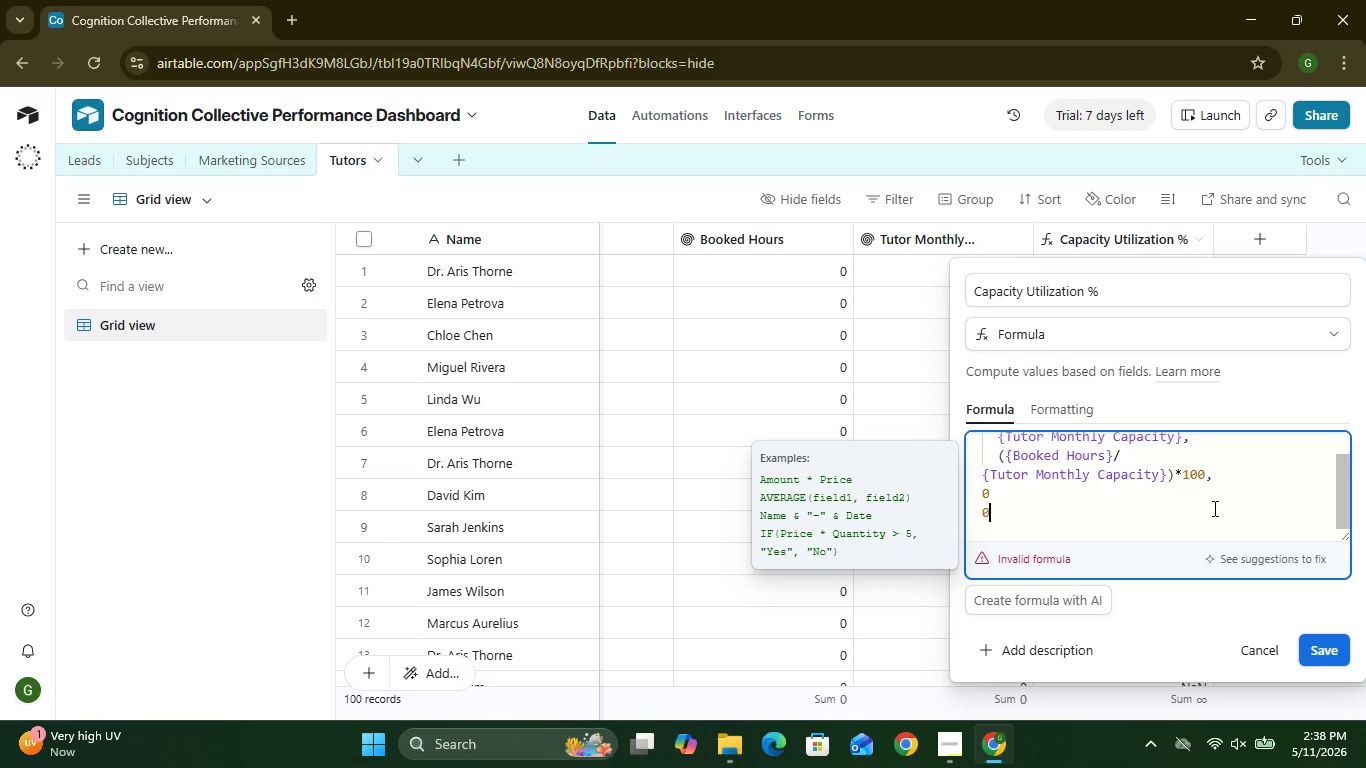 
key(0)
 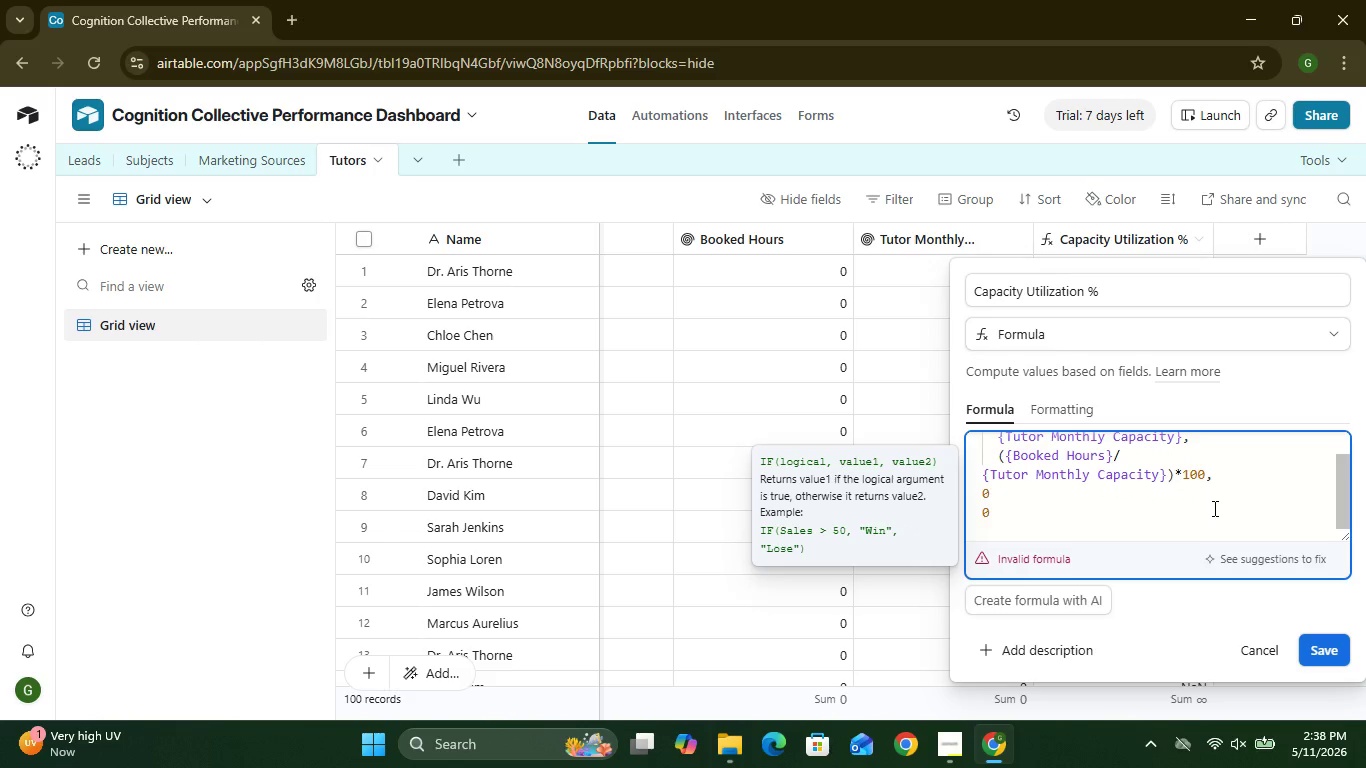 
key(Backspace)
 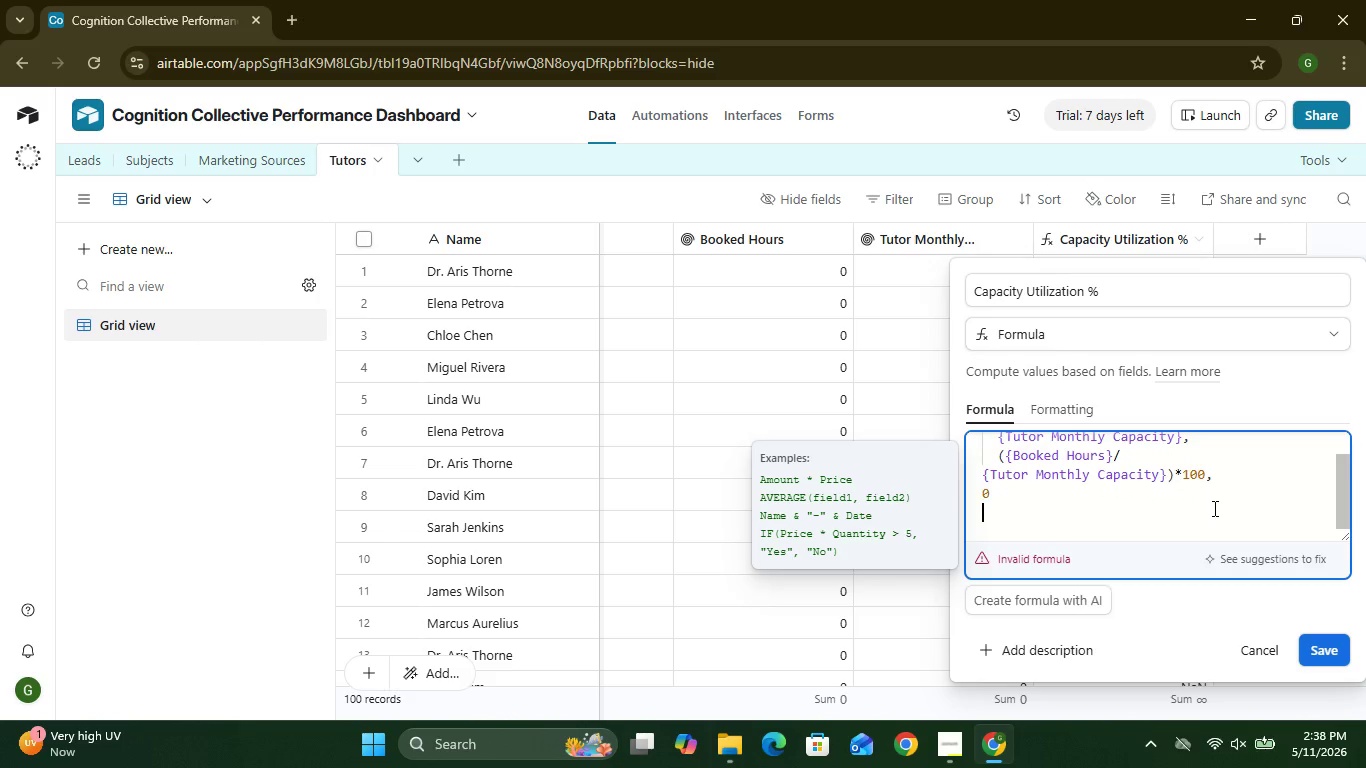 
key(Shift+0)
 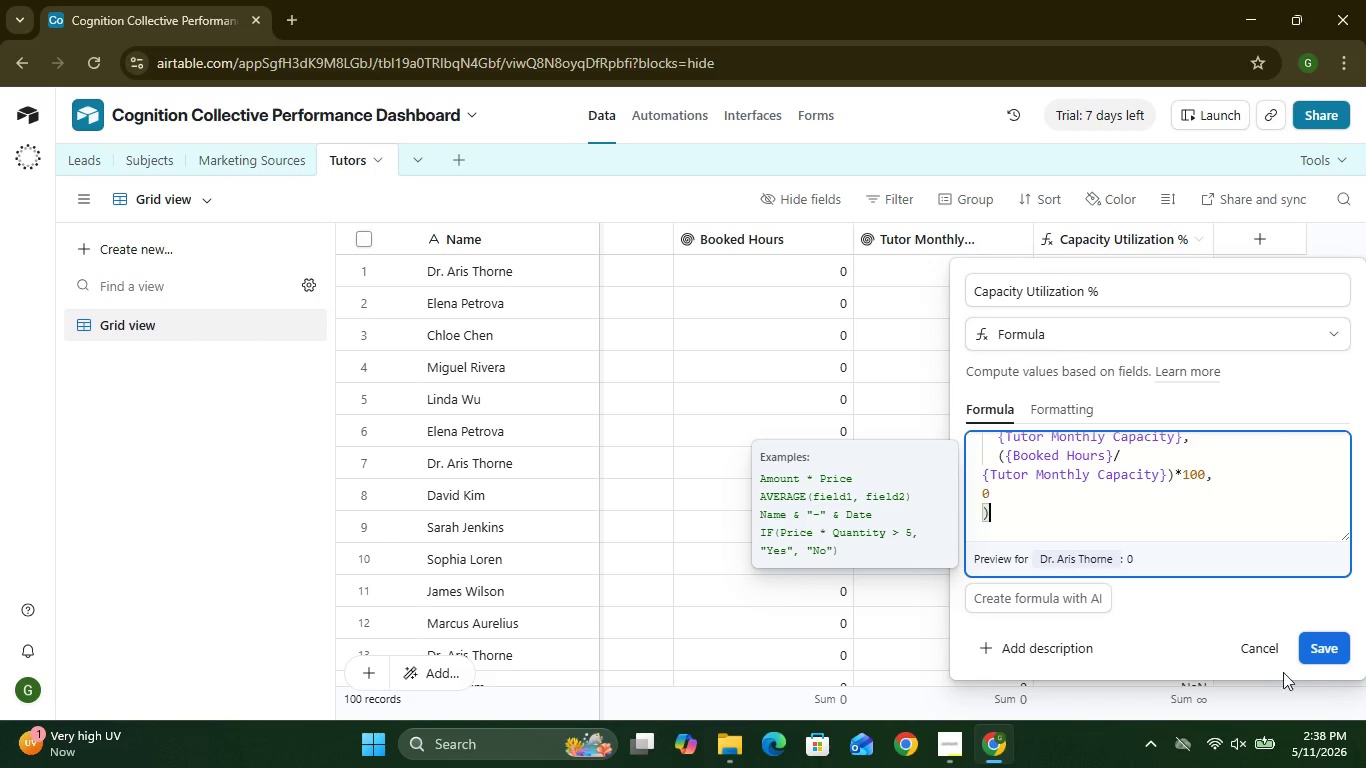 
wait(6.8)
 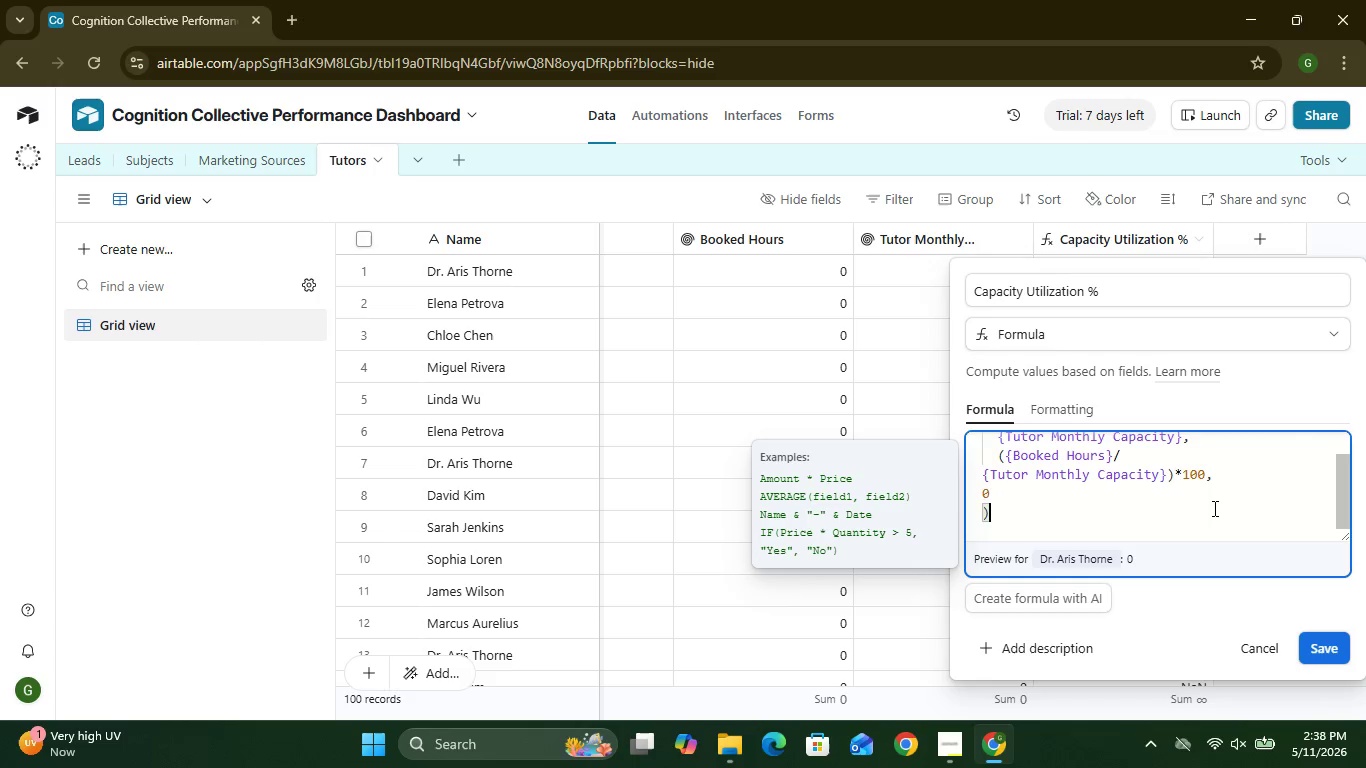 
left_click([1319, 651])
 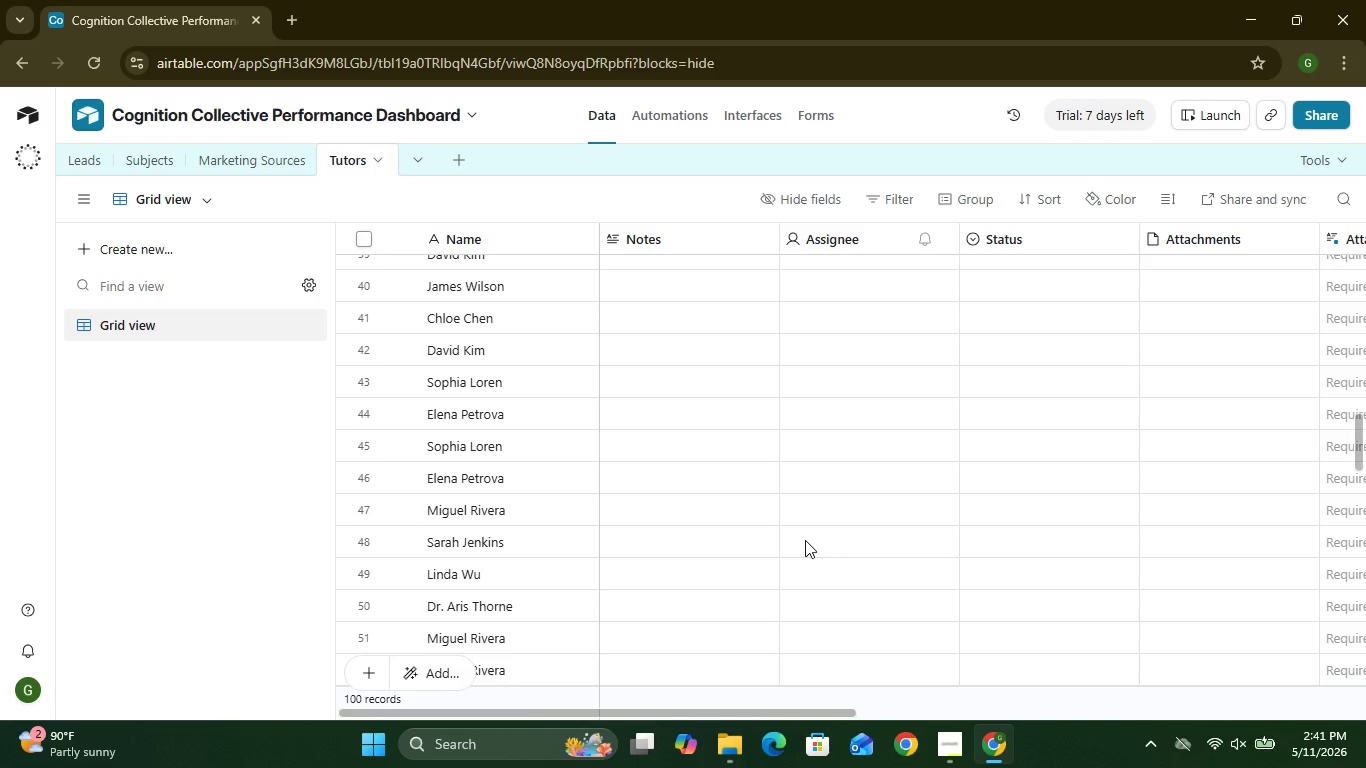 
wait(139.03)
 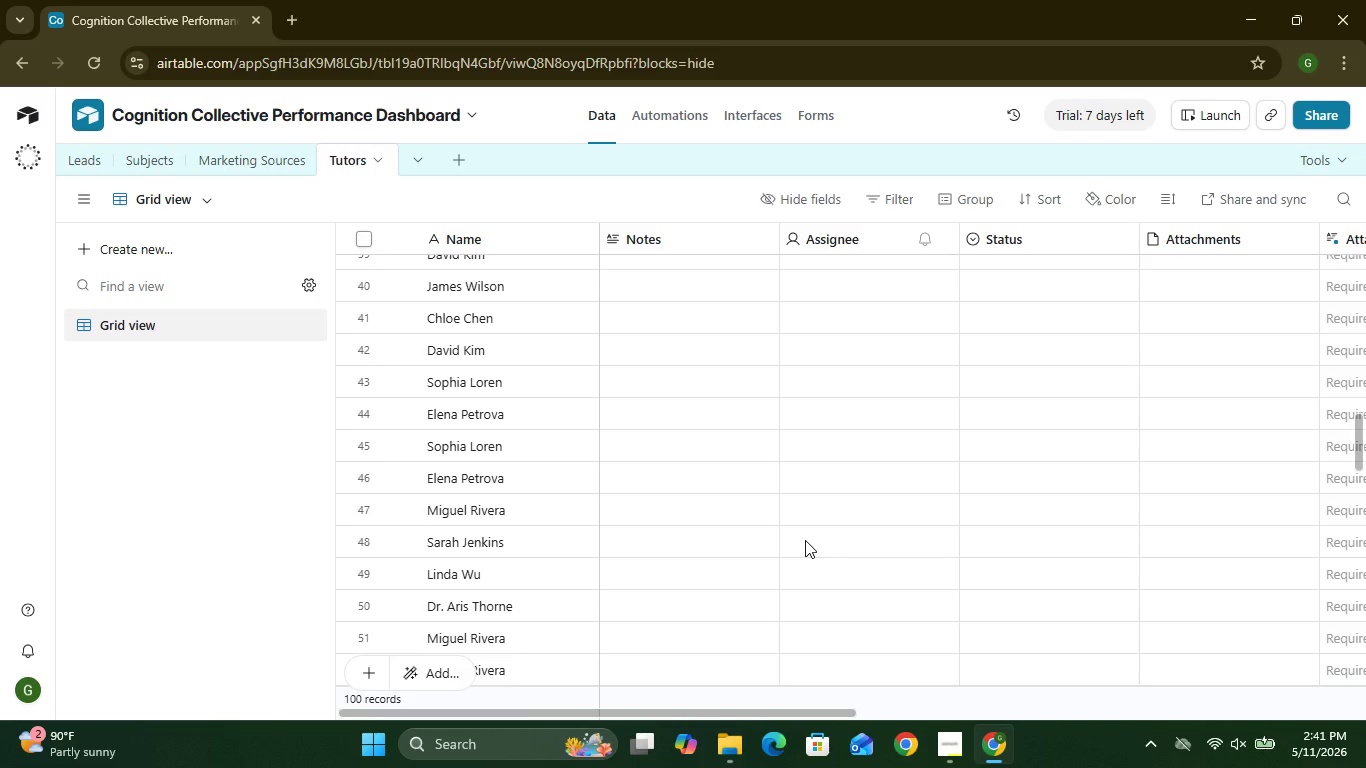 
left_click([155, 149])
 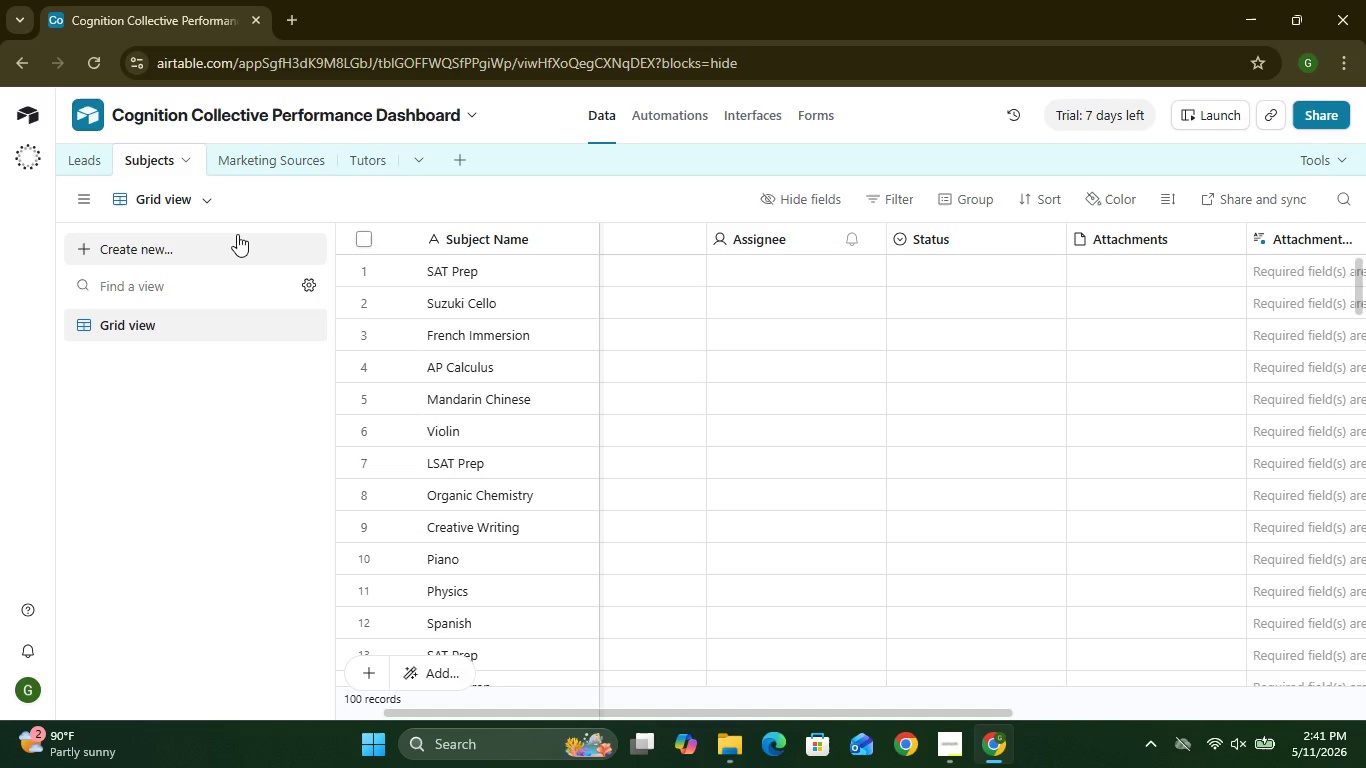 
wait(8.75)
 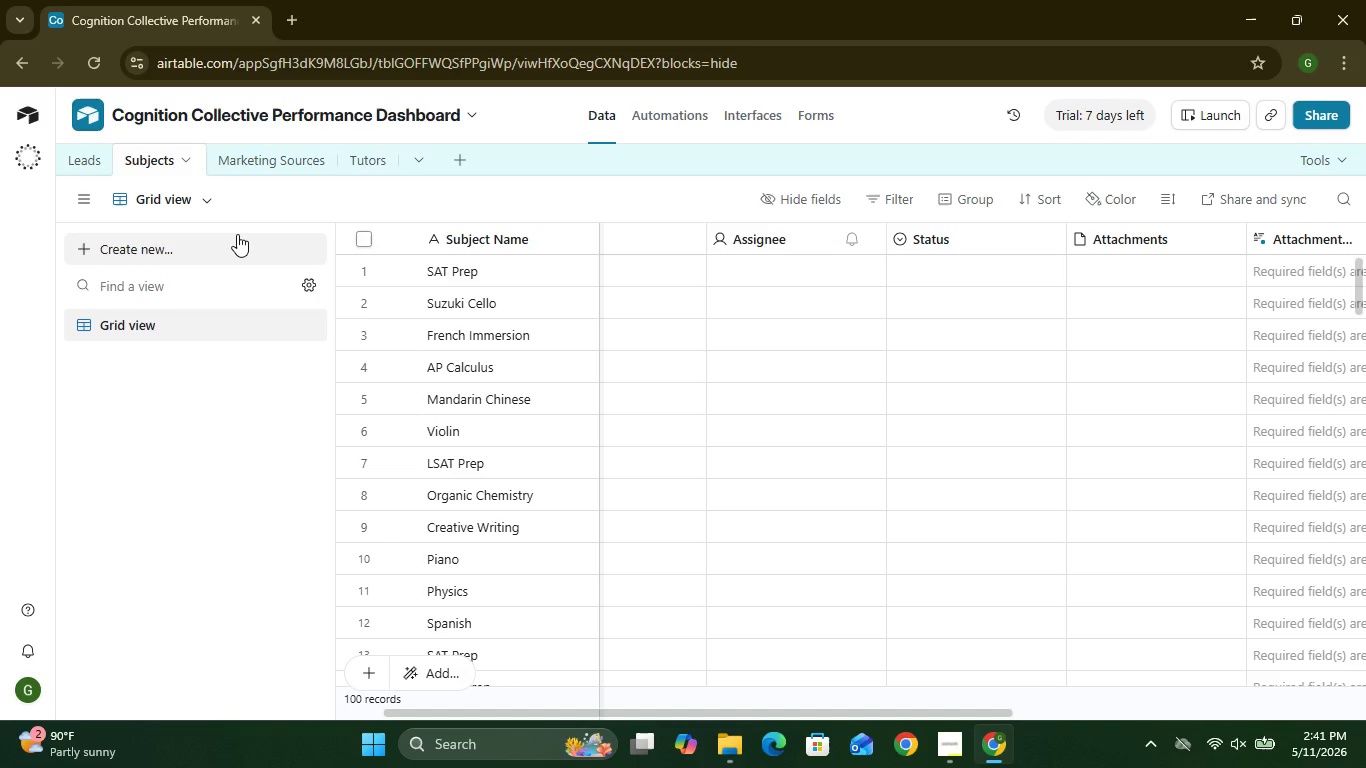 
left_click([85, 169])
 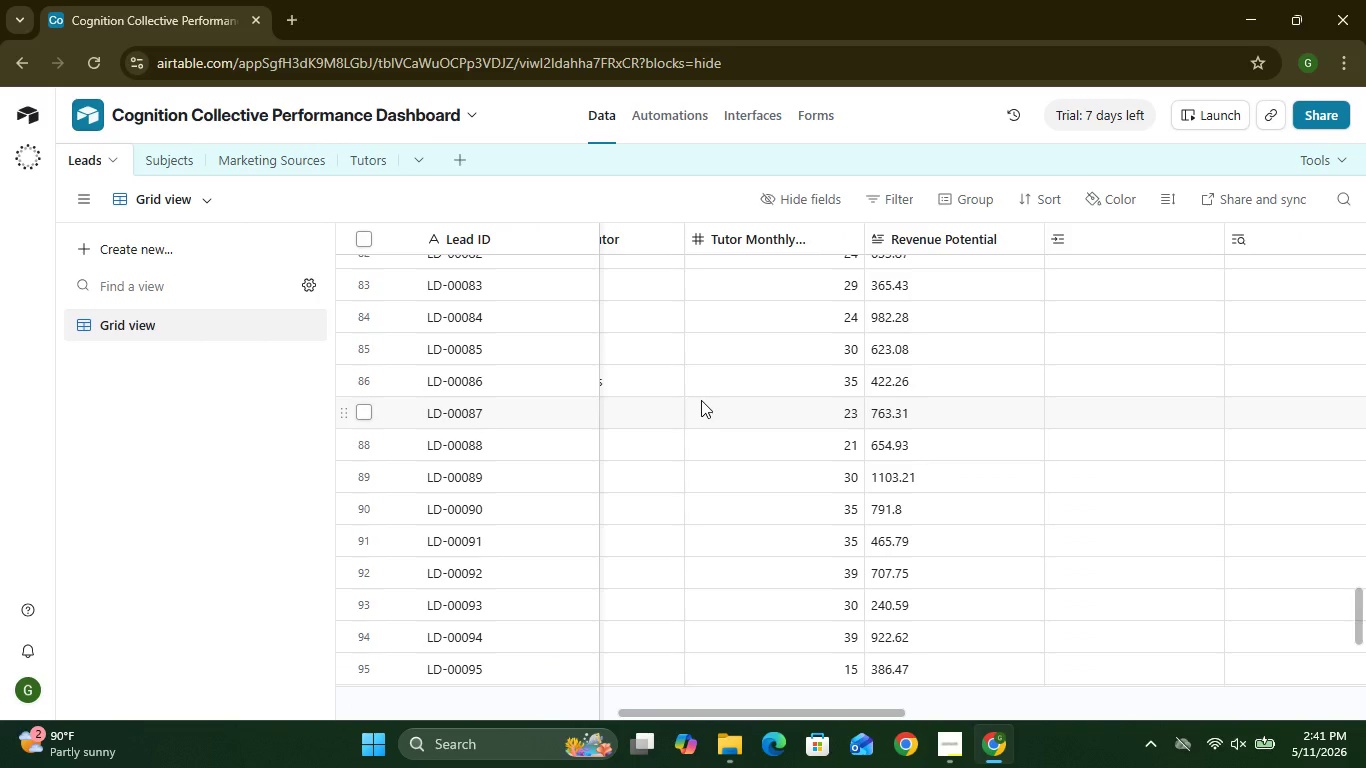 
wait(6.2)
 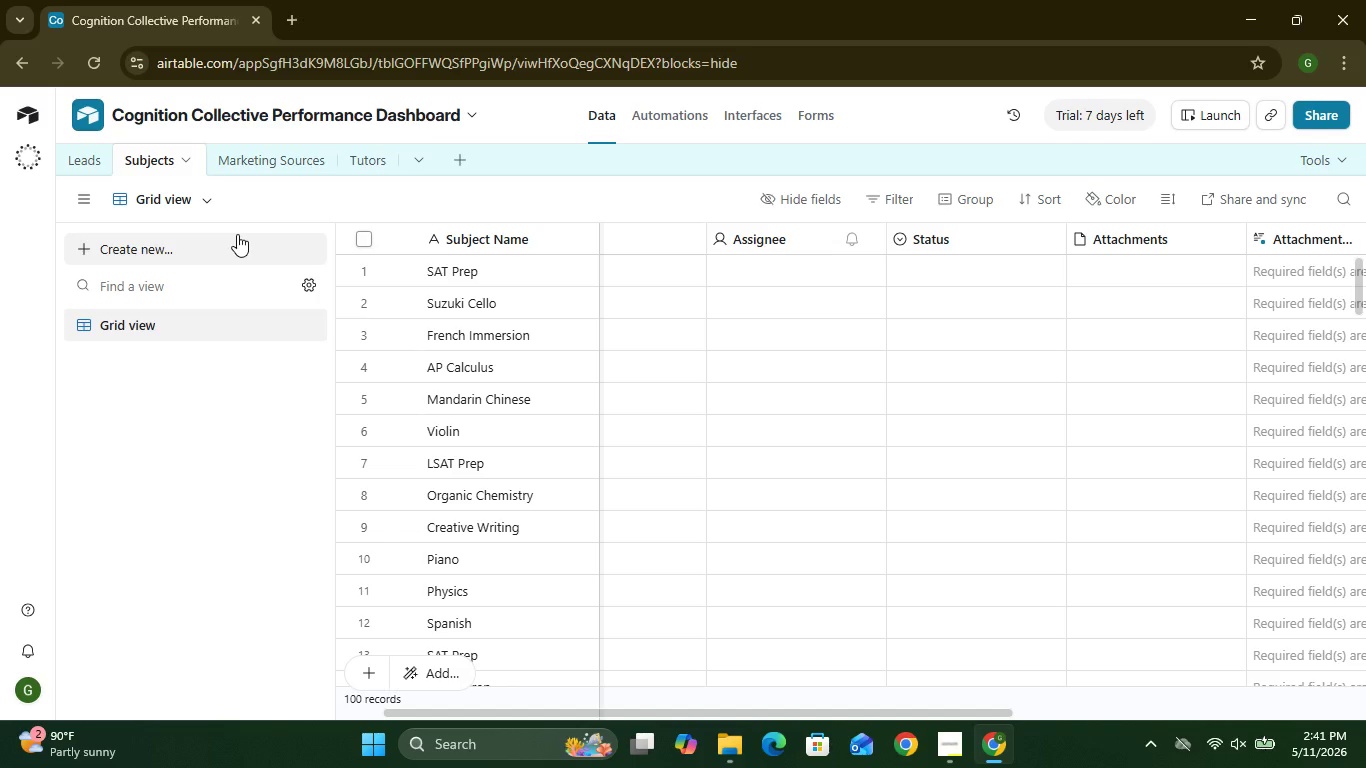 
mouse_move([726, 416])
 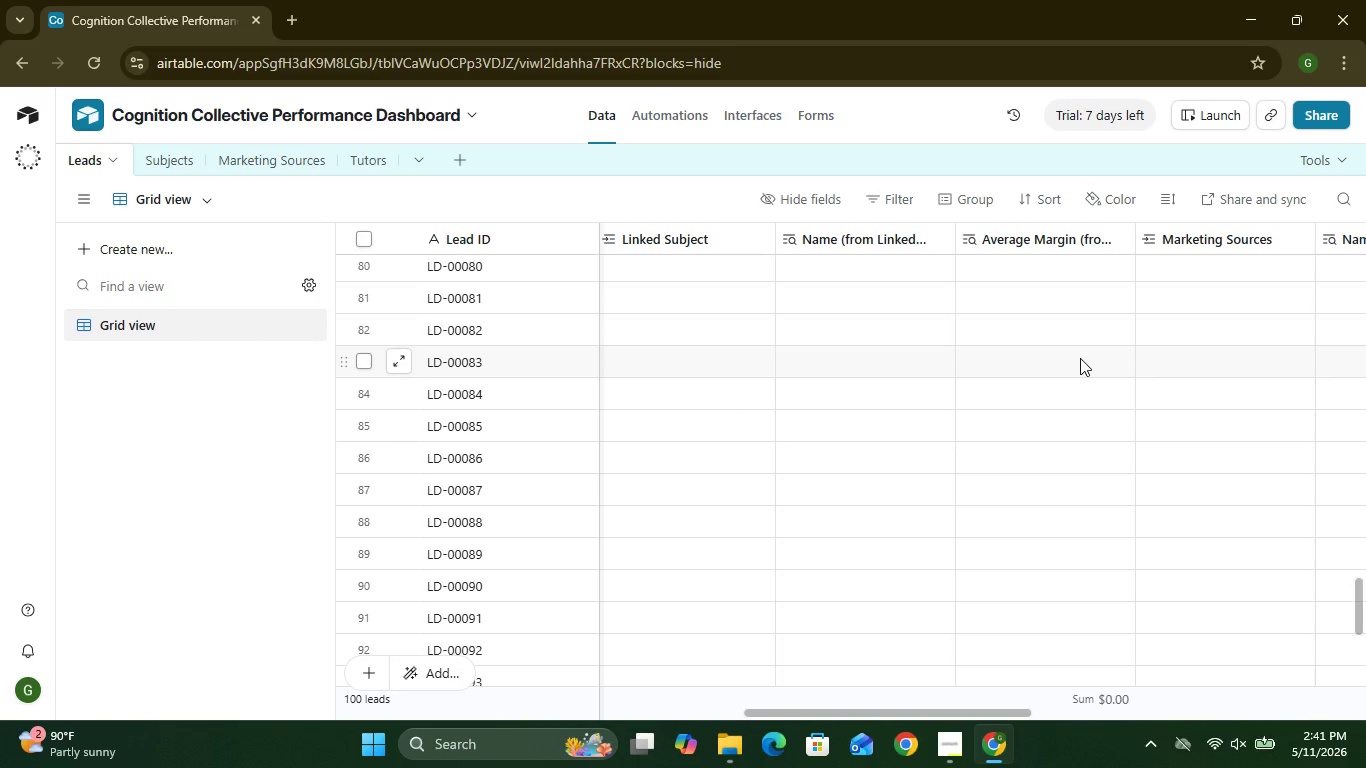 
wait(23.49)
 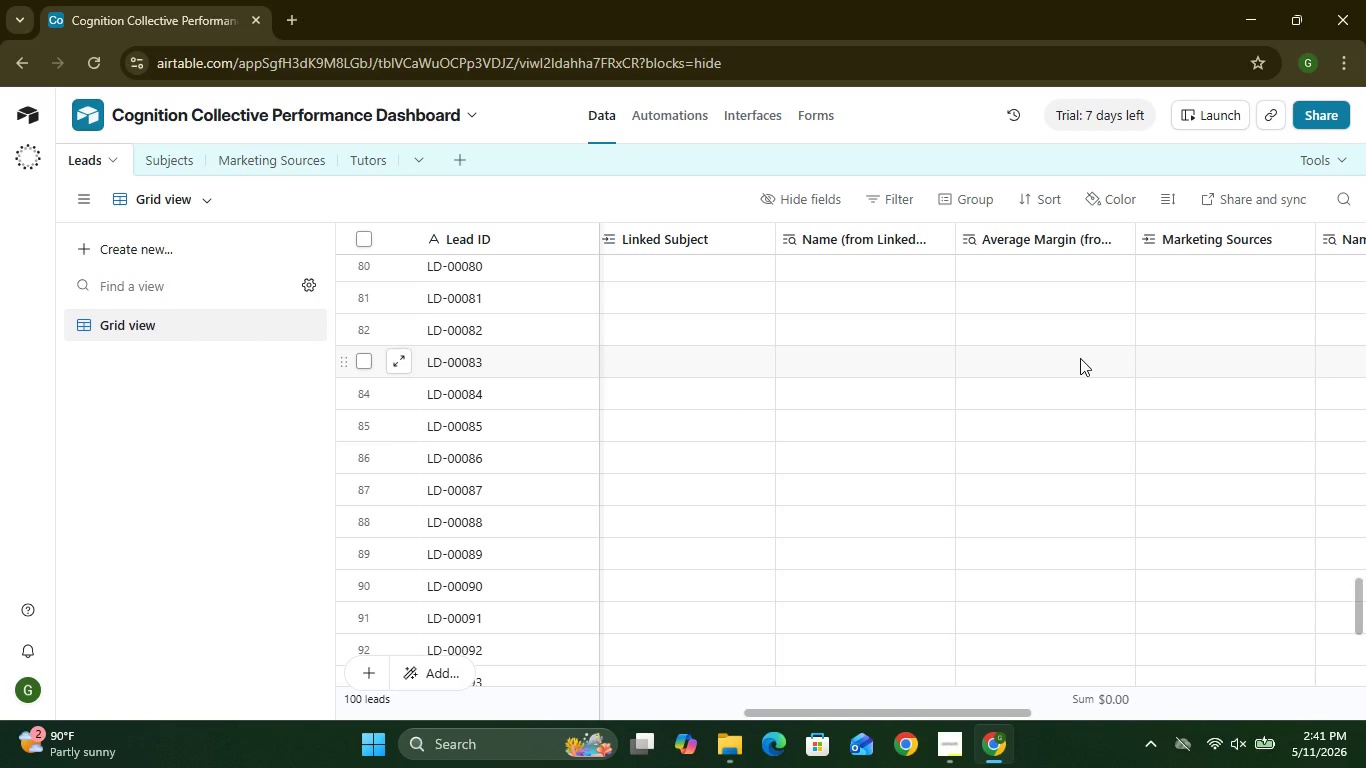 
left_click([186, 165])
 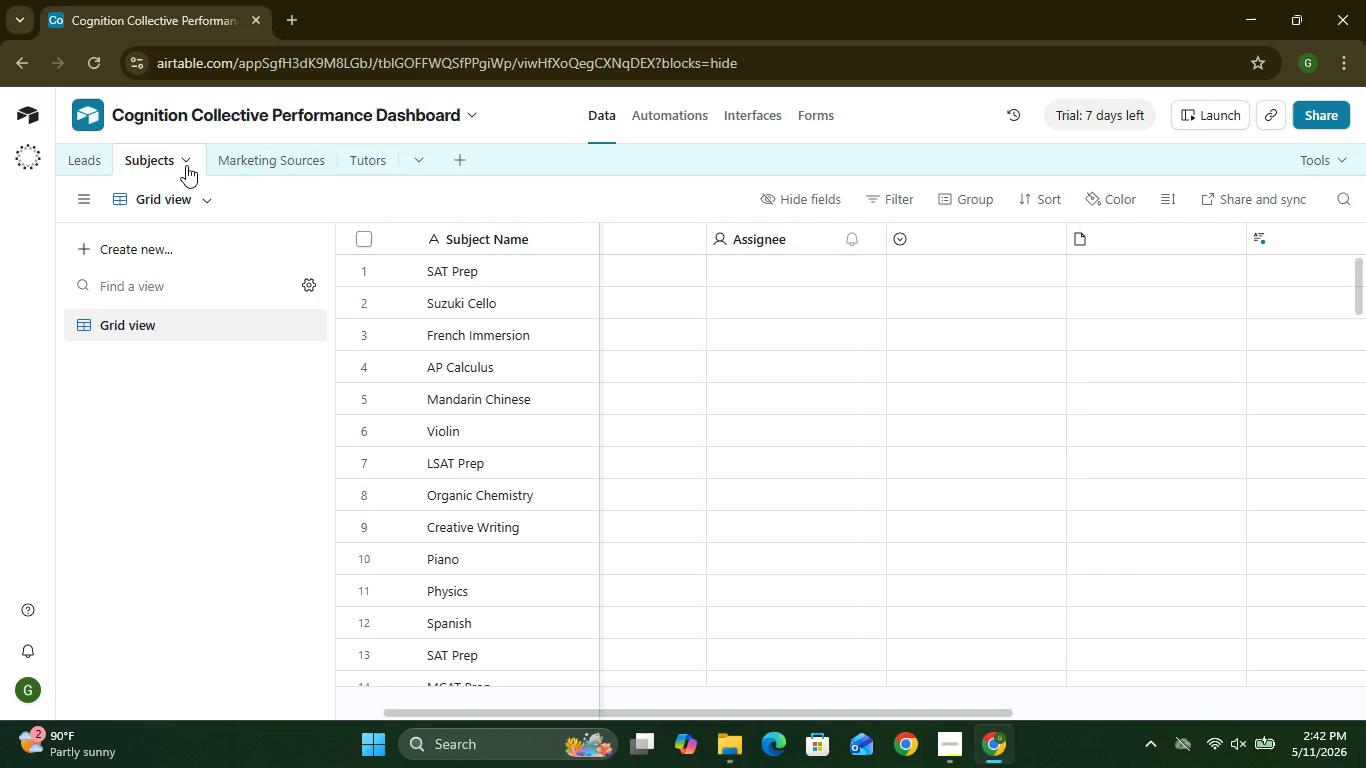 
wait(6.49)
 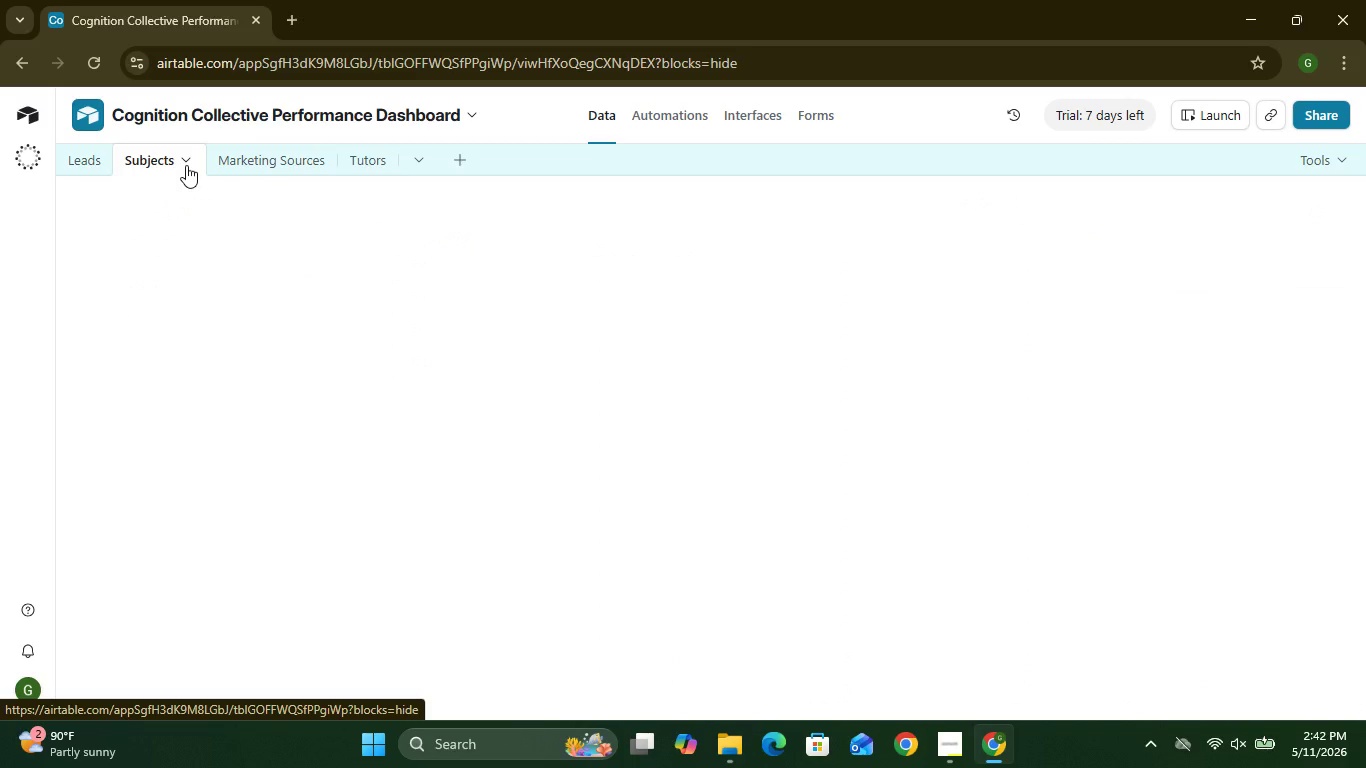 
left_click([1249, 241])
 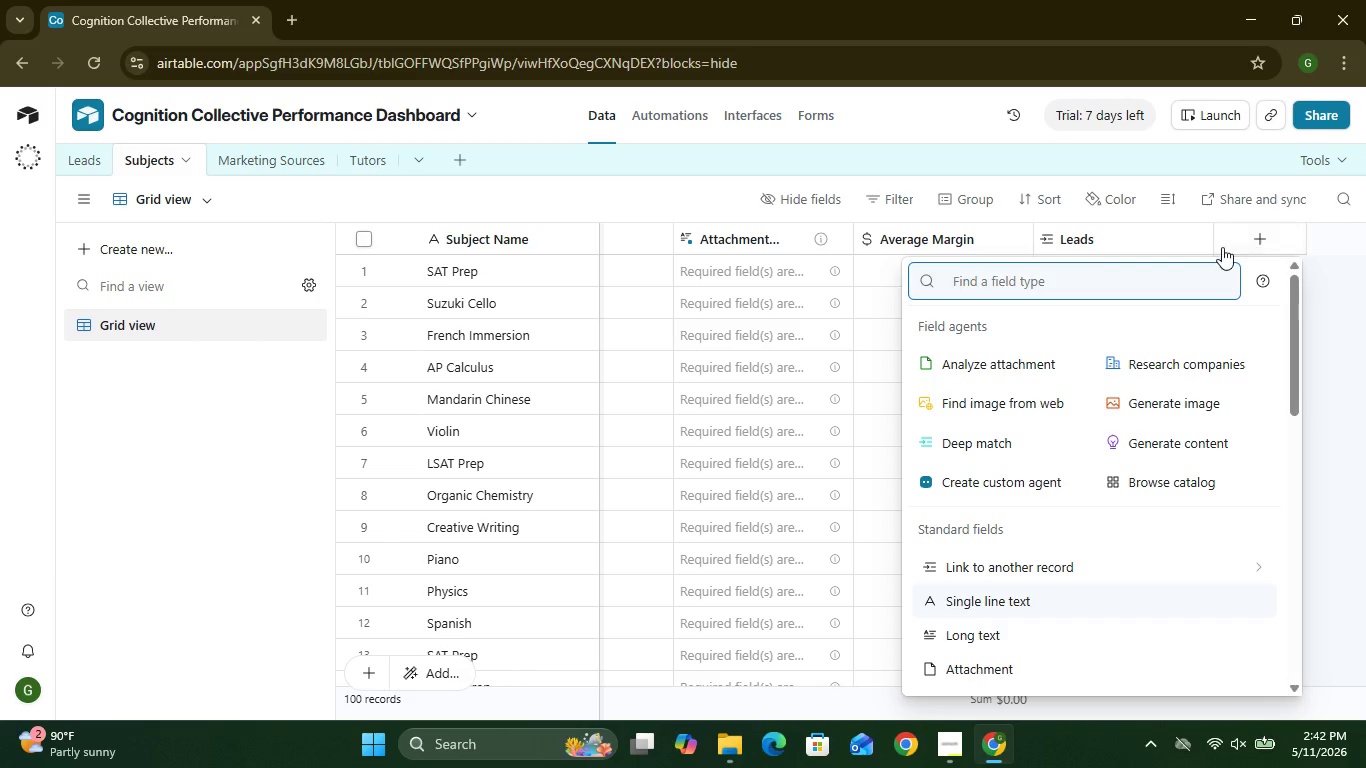 
wait(5.79)
 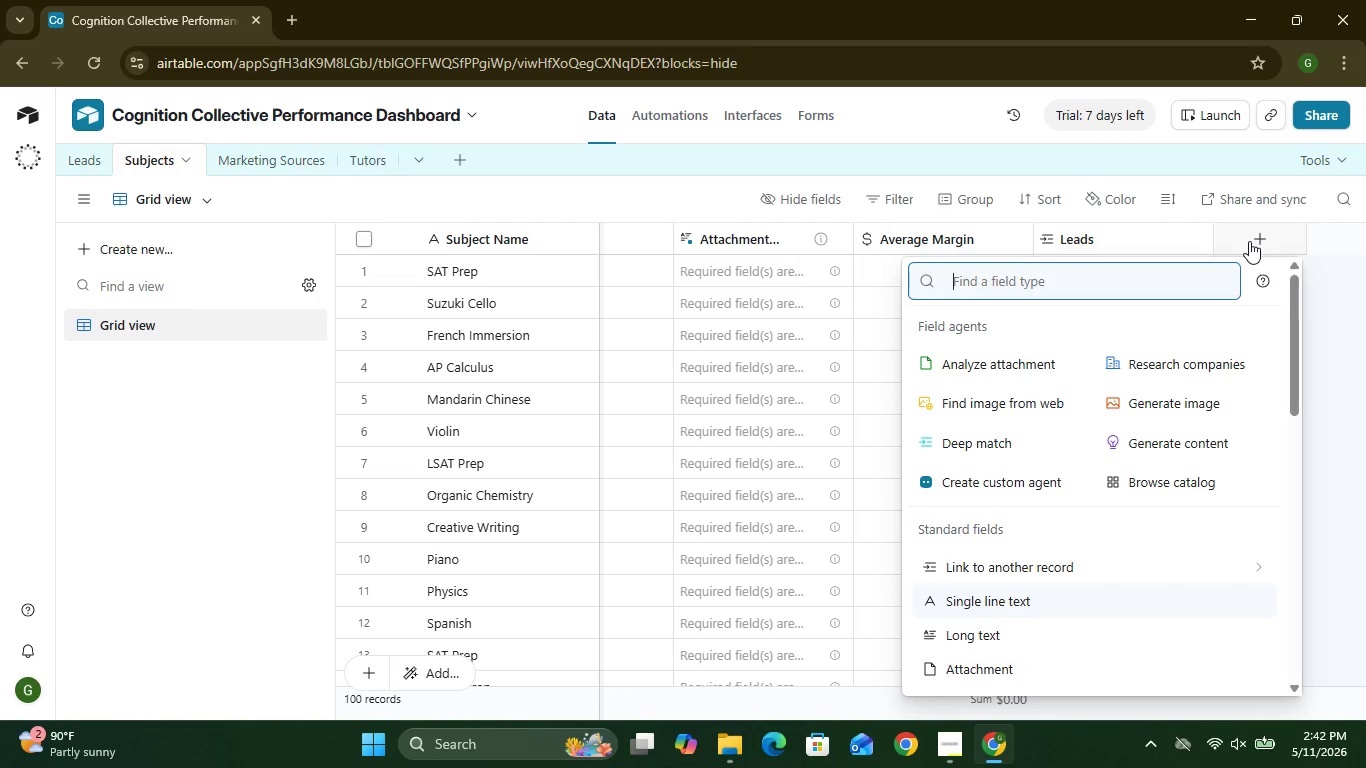 
mouse_move([981, 606])
 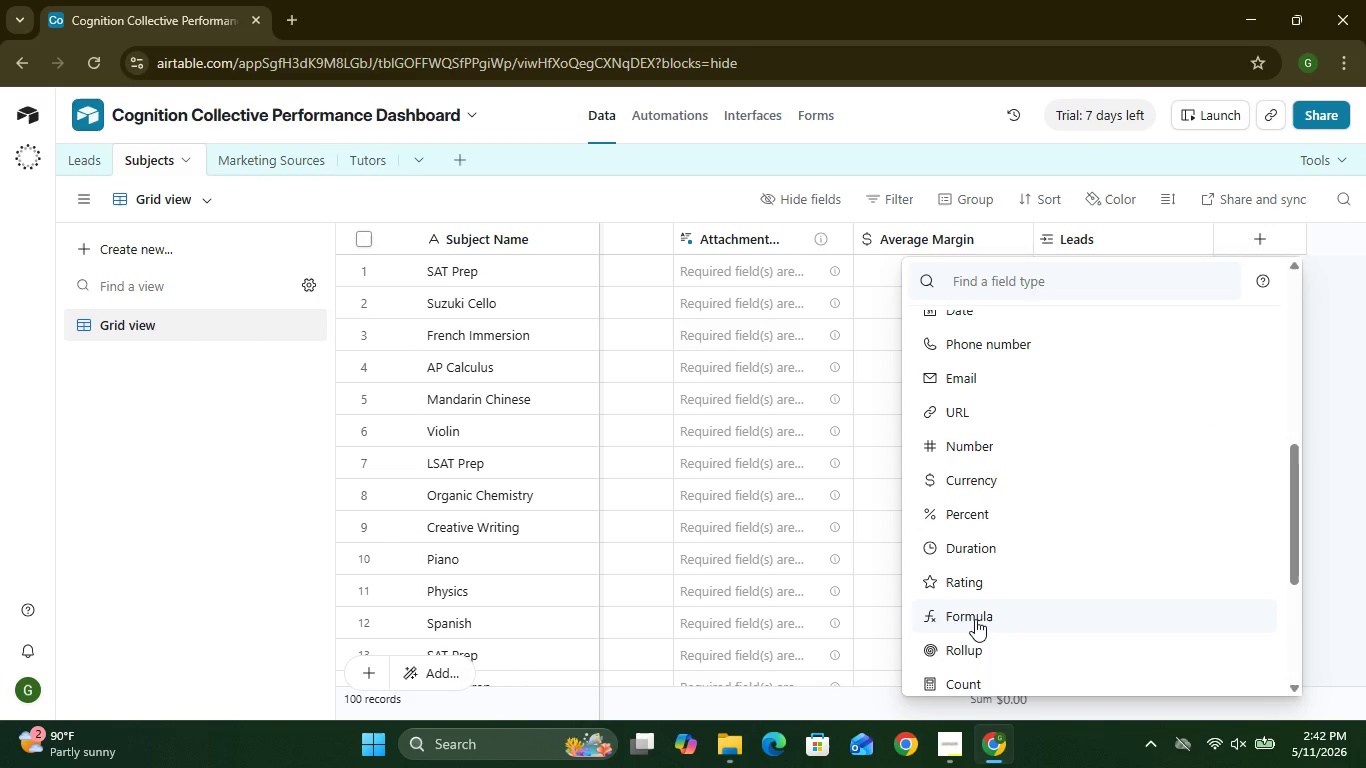 
left_click([975, 619])
 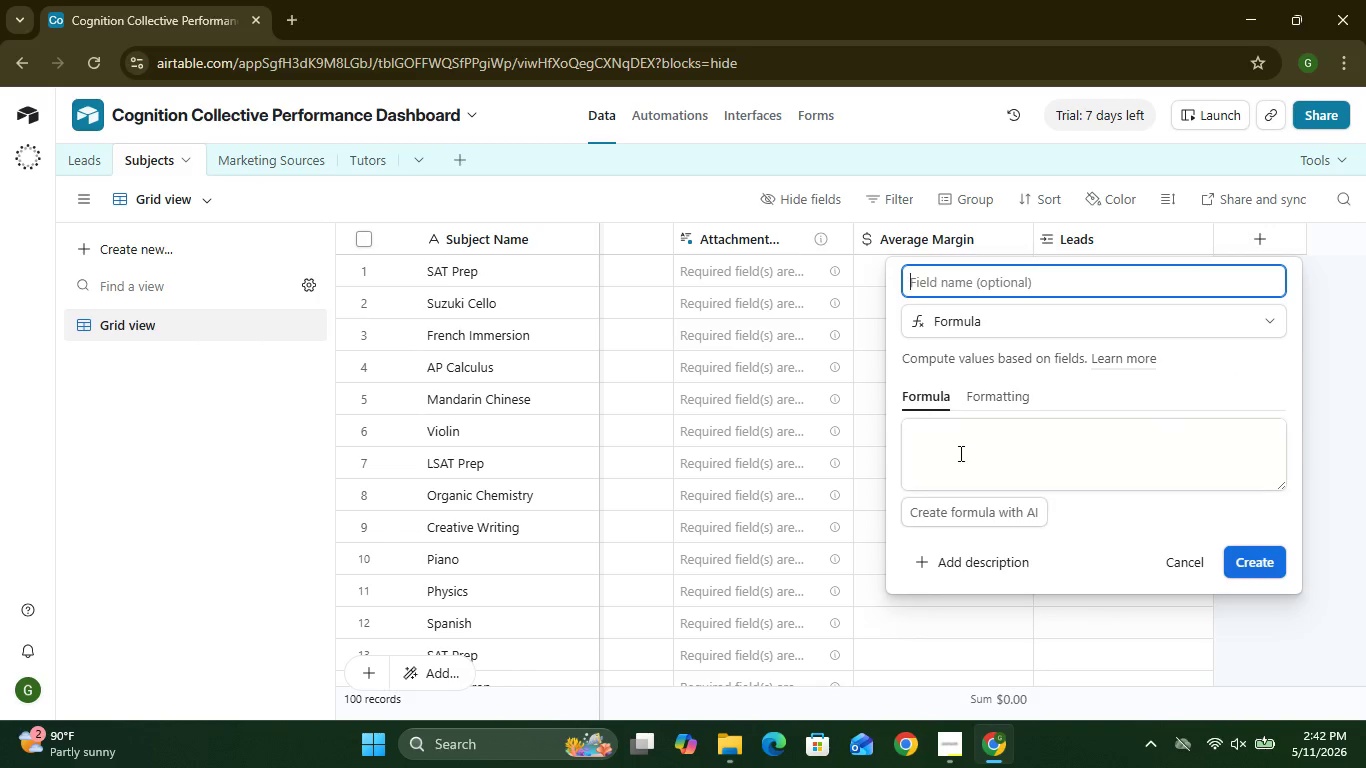 
left_click([959, 453])
 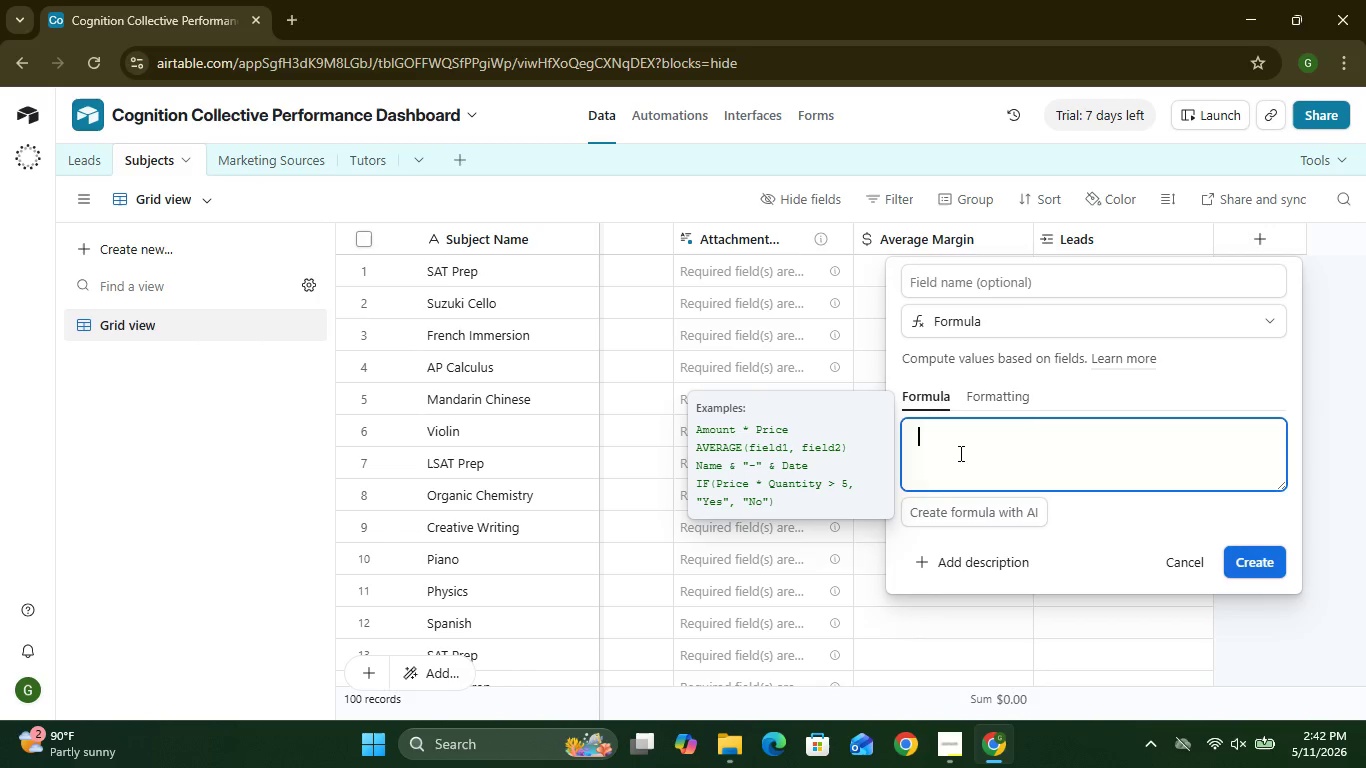 
type(({Tutor Availability)
 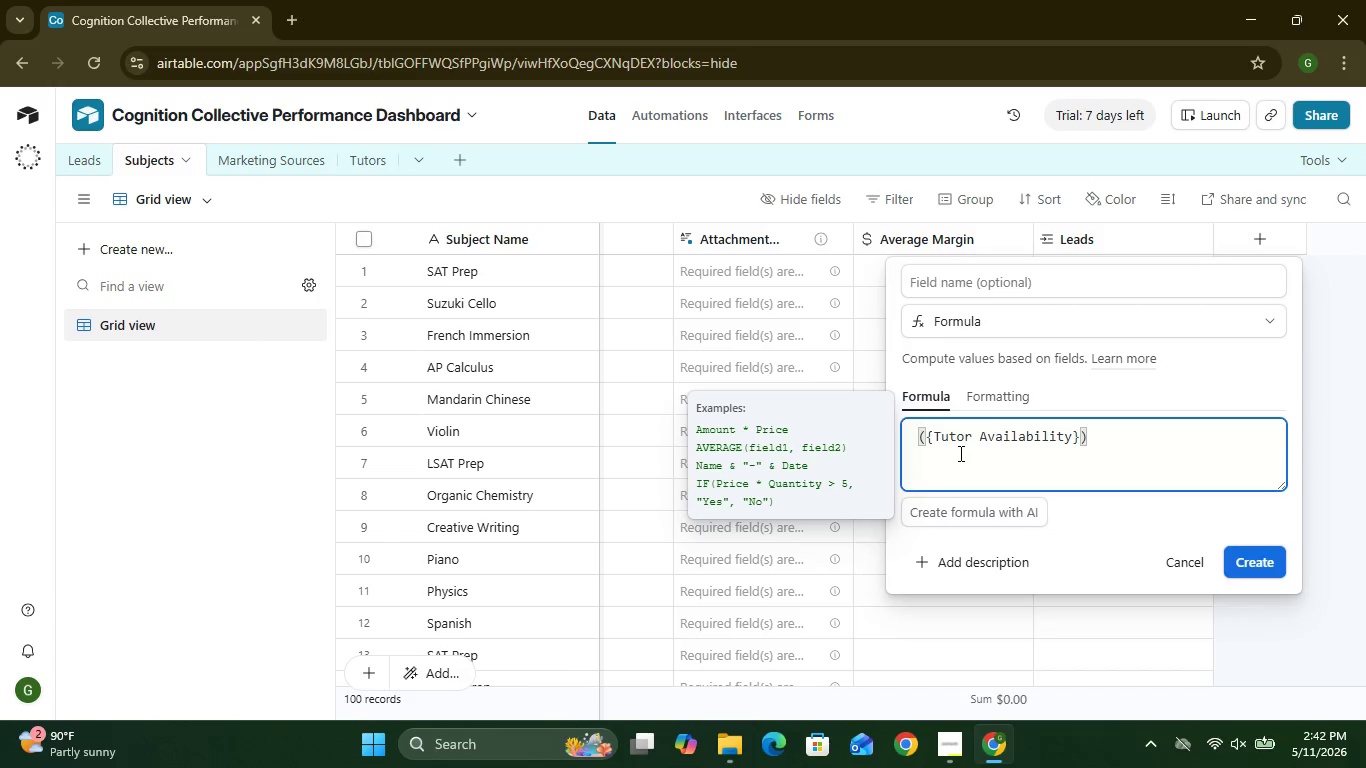 
wait(68.25)
 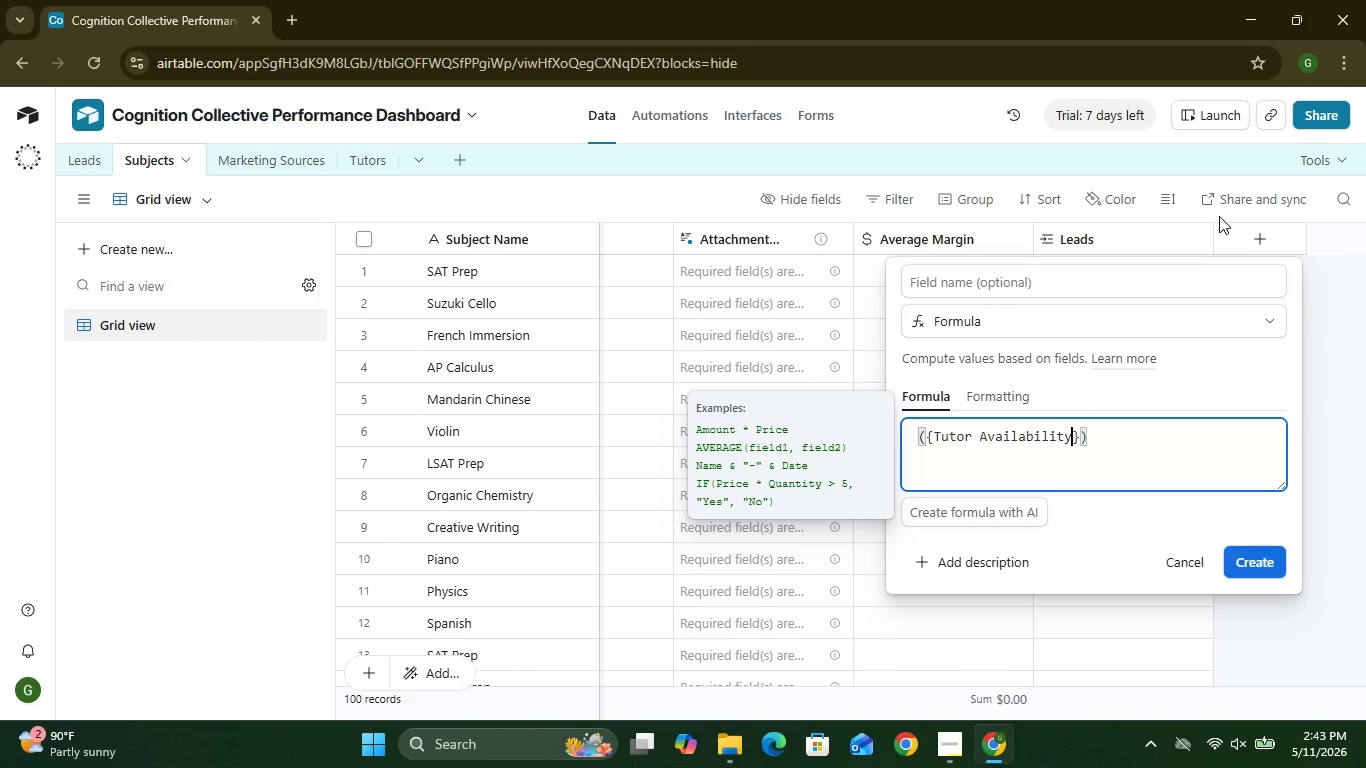 
left_click([1181, 565])
 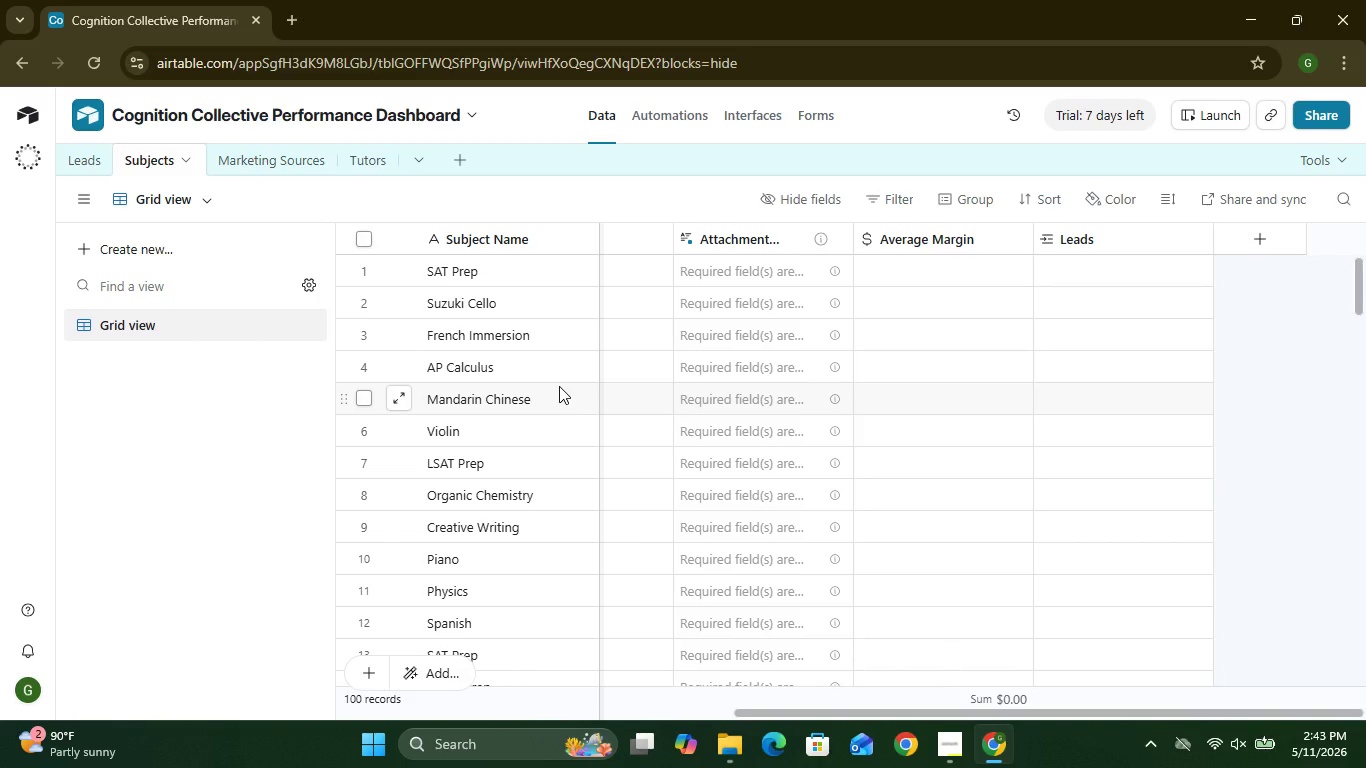 
double_click([690, 238])
 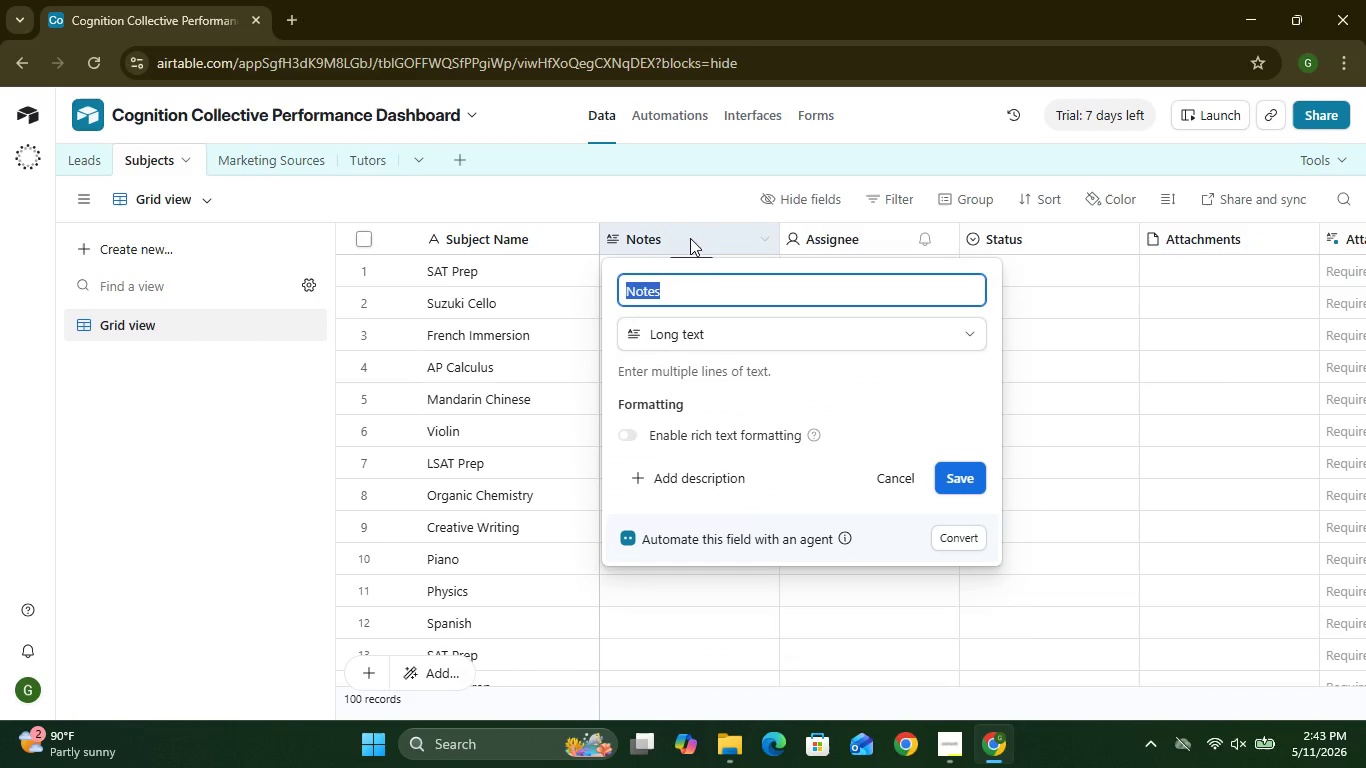 
left_click([537, 343])
 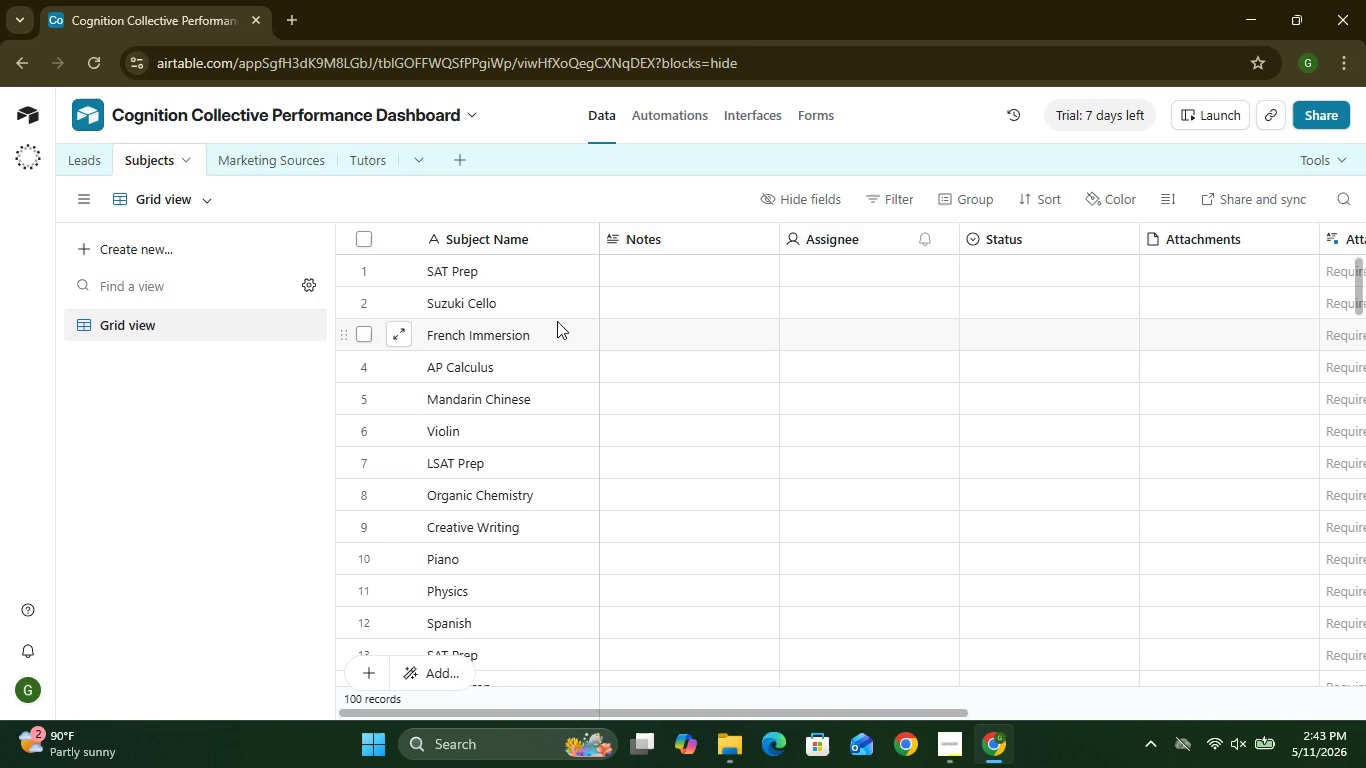 
wait(15.91)
 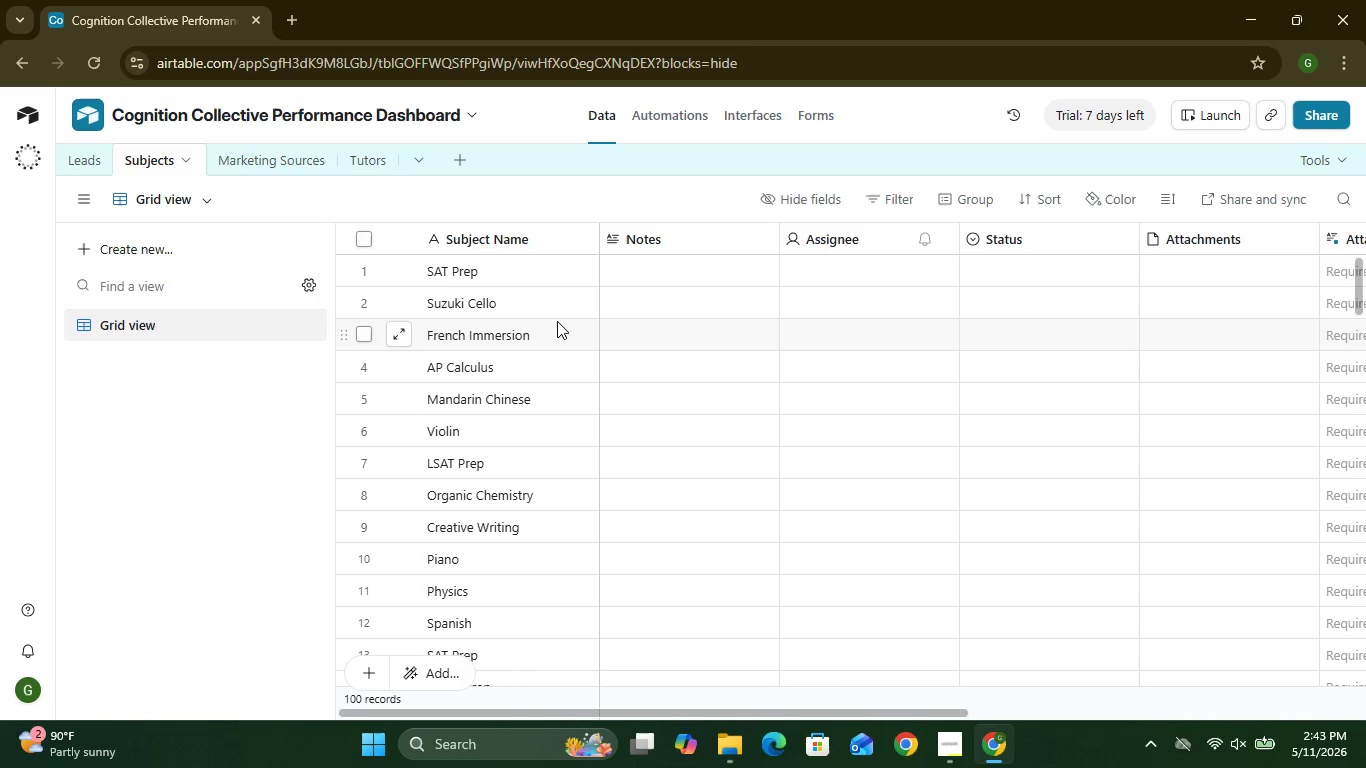 
left_click([1251, 254])
 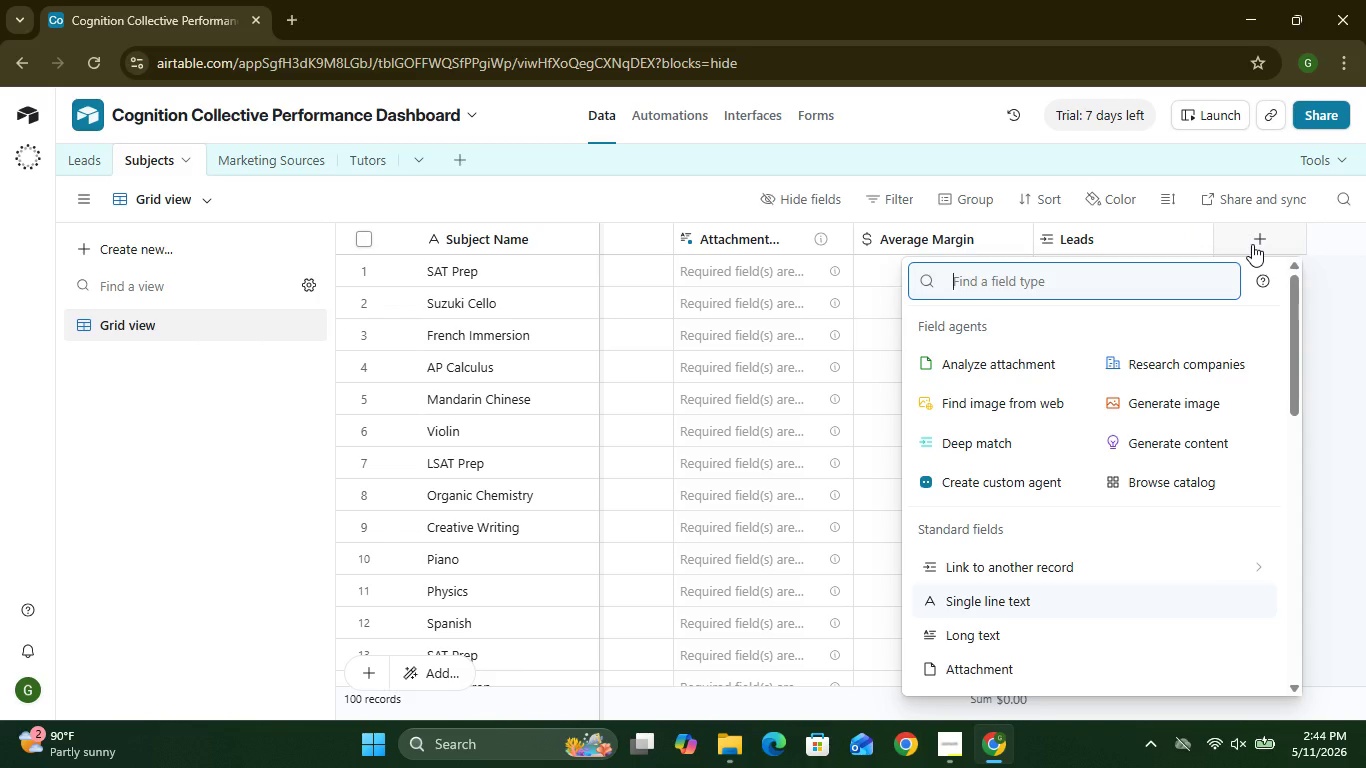 
left_click([1252, 244])
 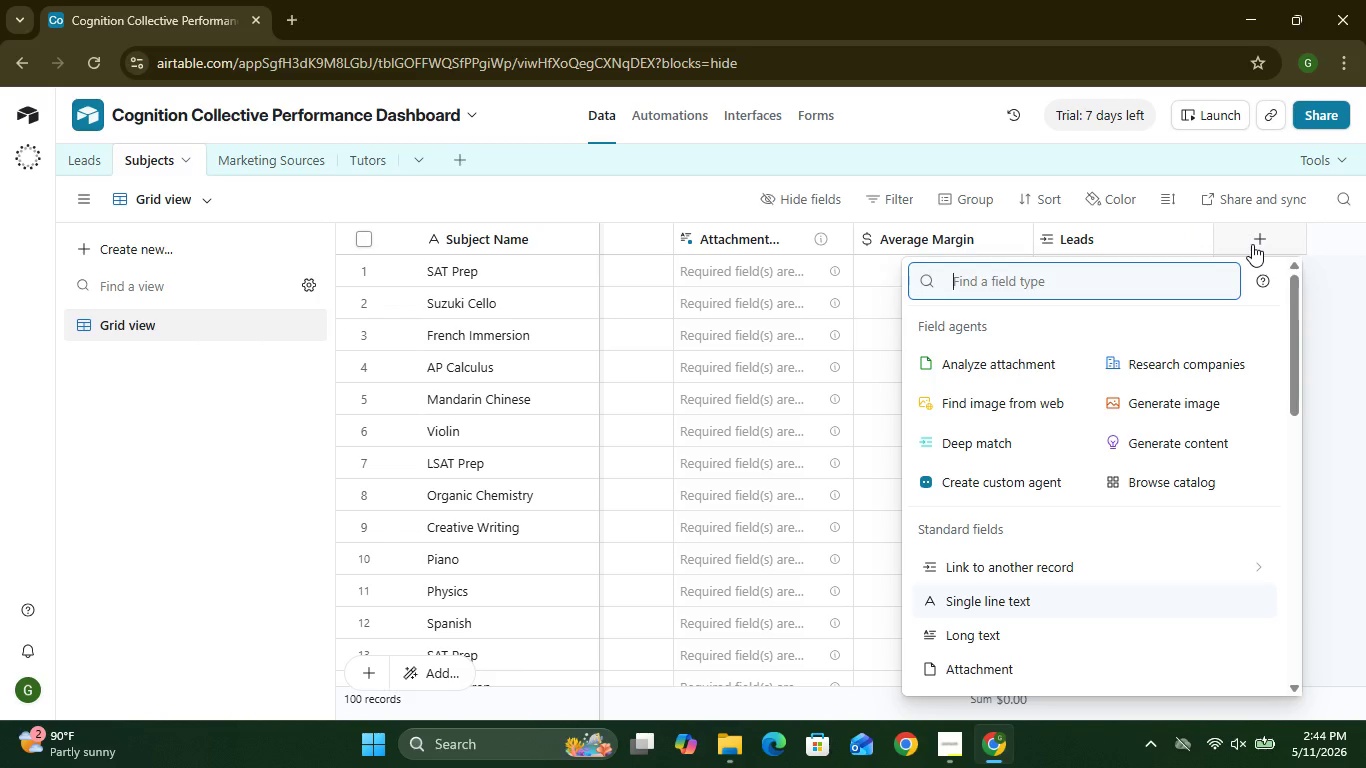 
left_click([1252, 244])
 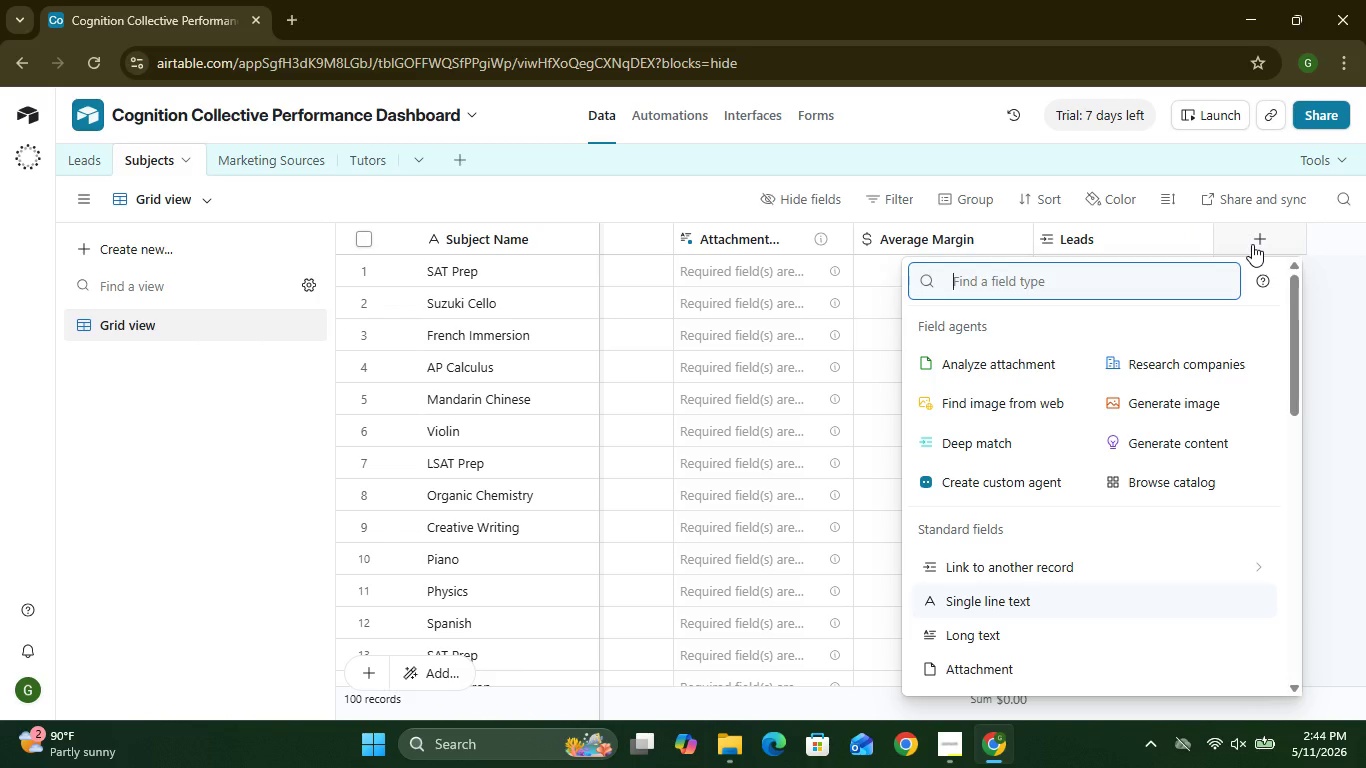 
left_click([1252, 244])
 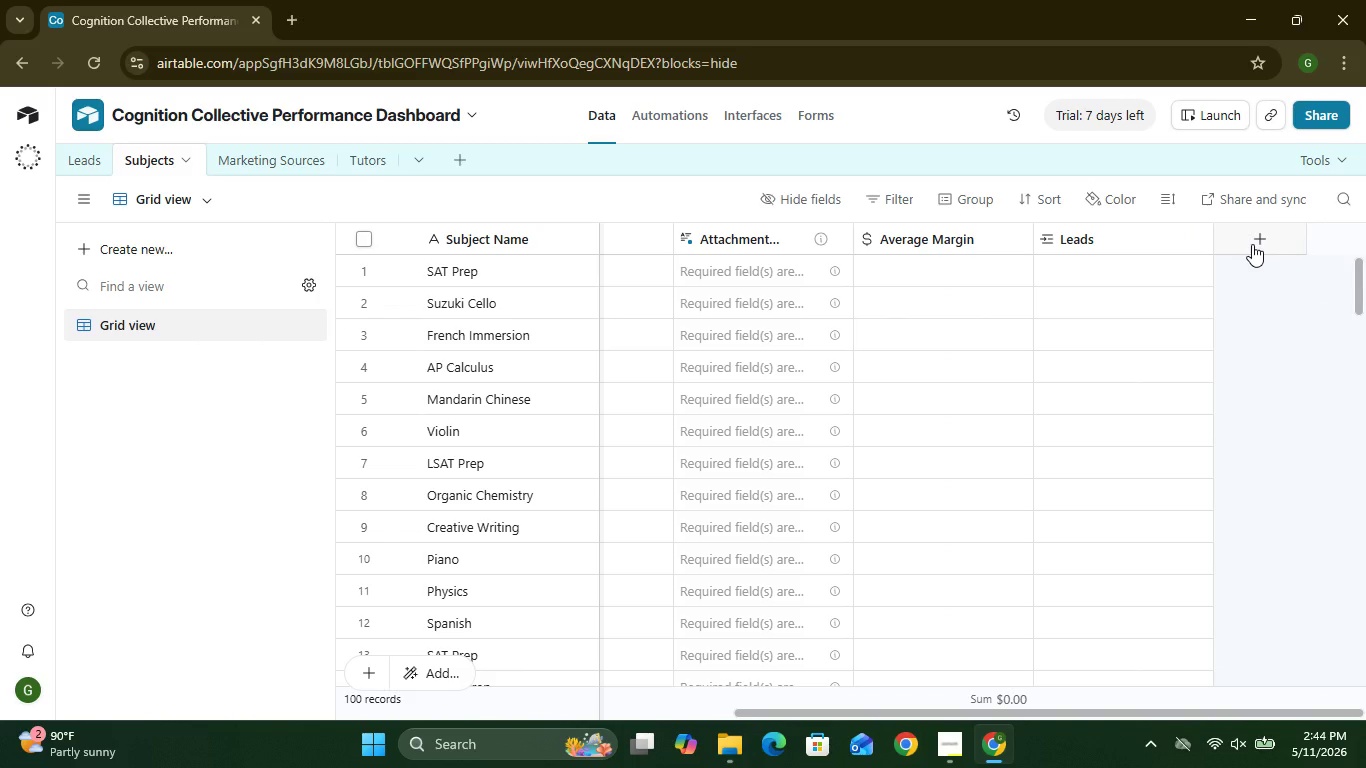 
left_click([1252, 244])
 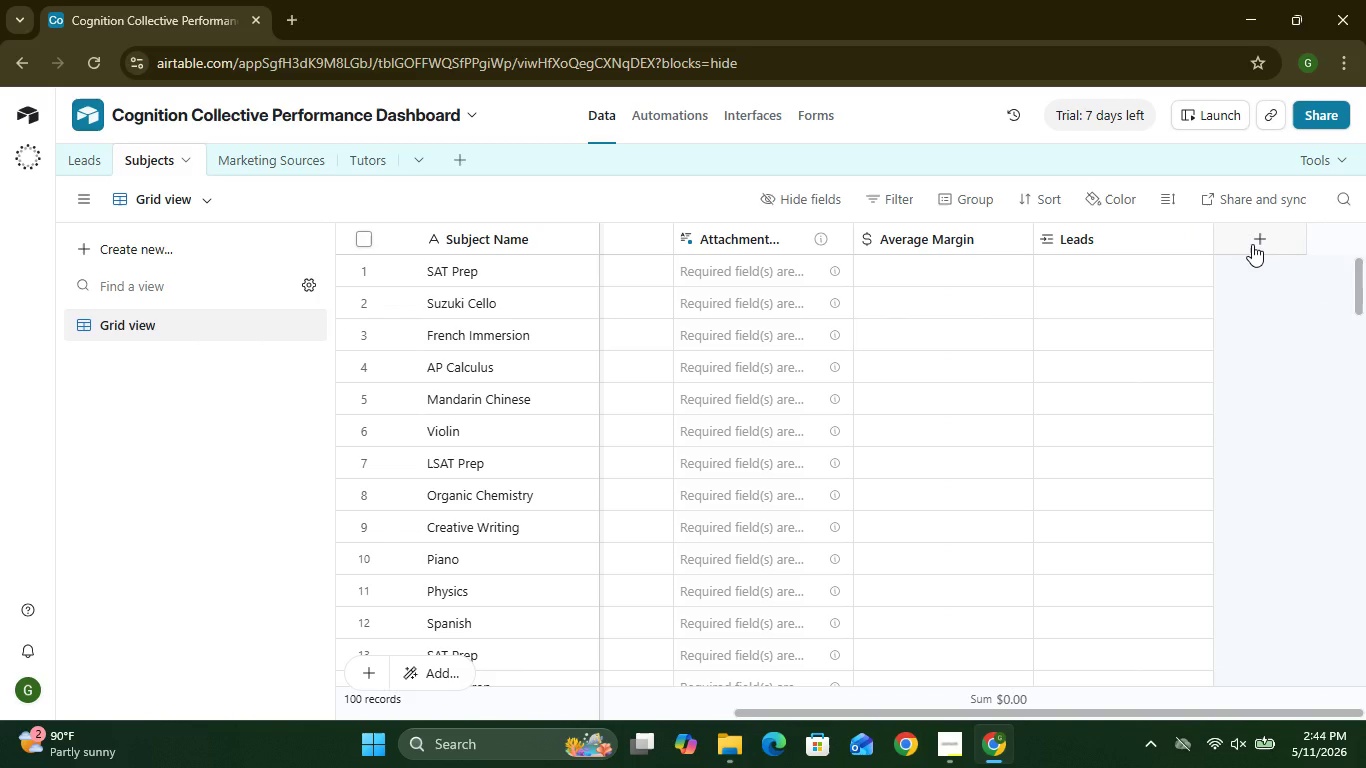 
mouse_move([1085, 441])
 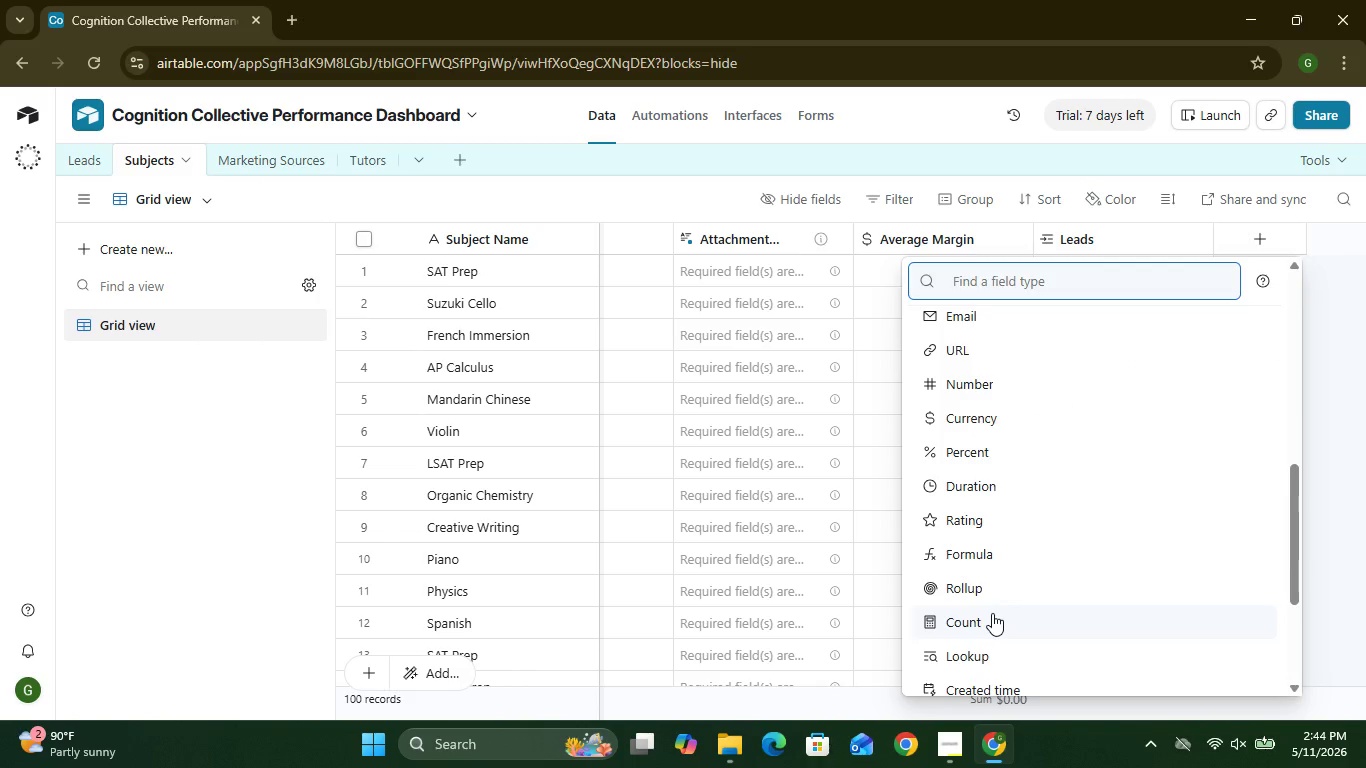 
wait(5.92)
 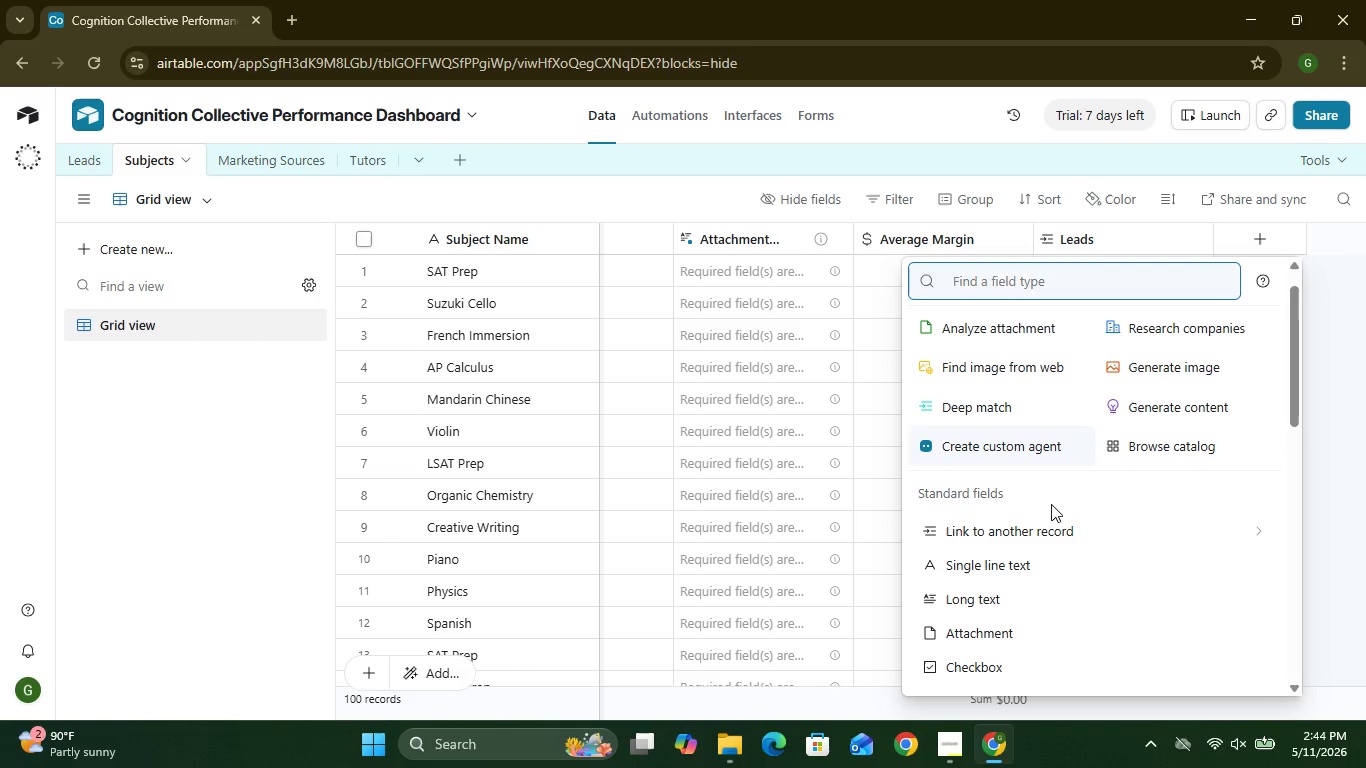 
left_click([963, 563])
 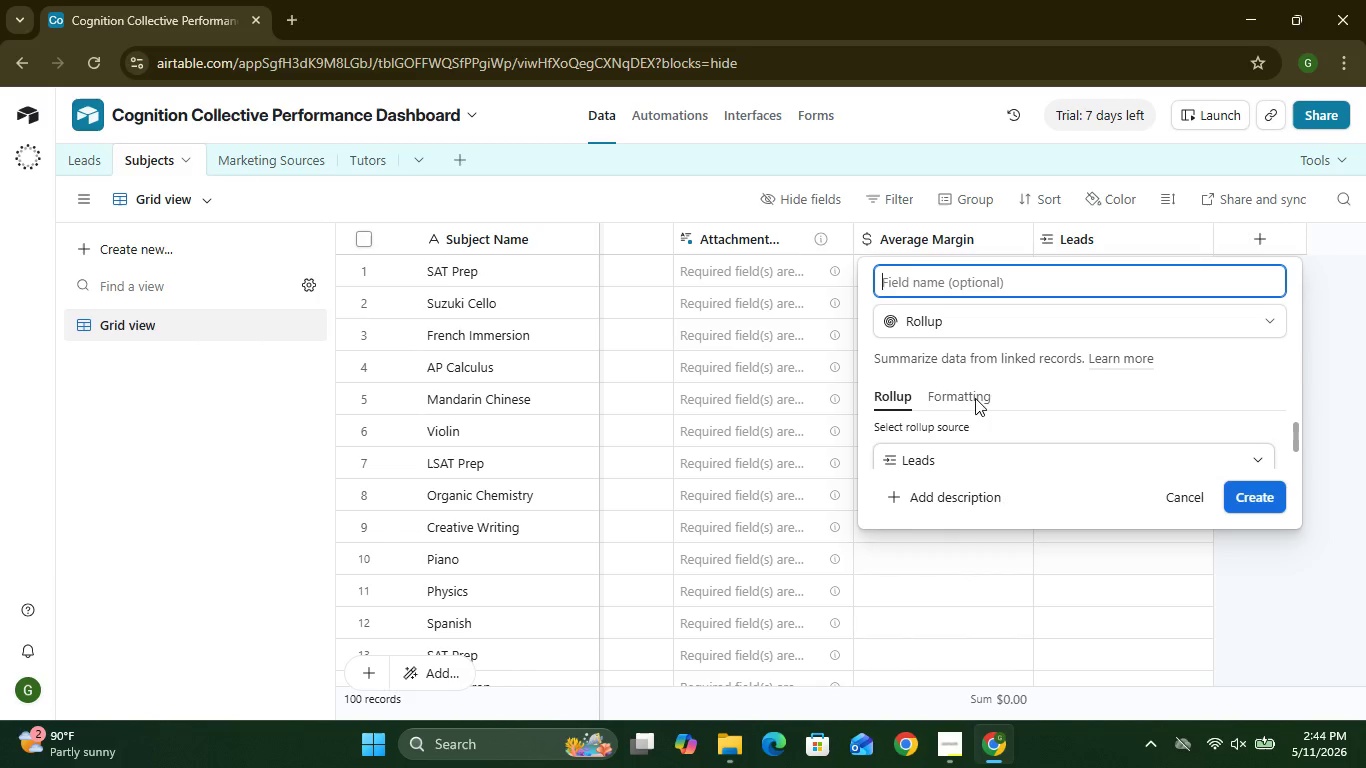 
wait(5.06)
 